 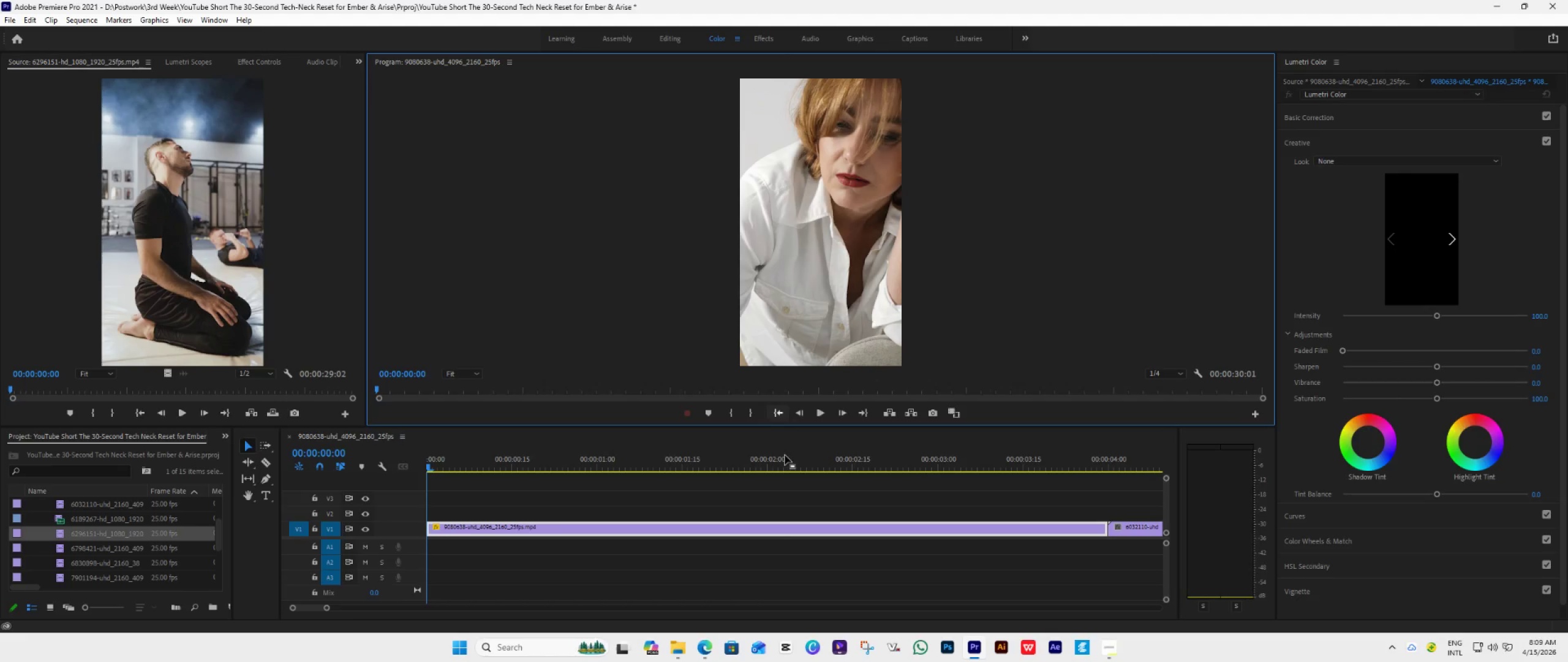 
key(Space)
 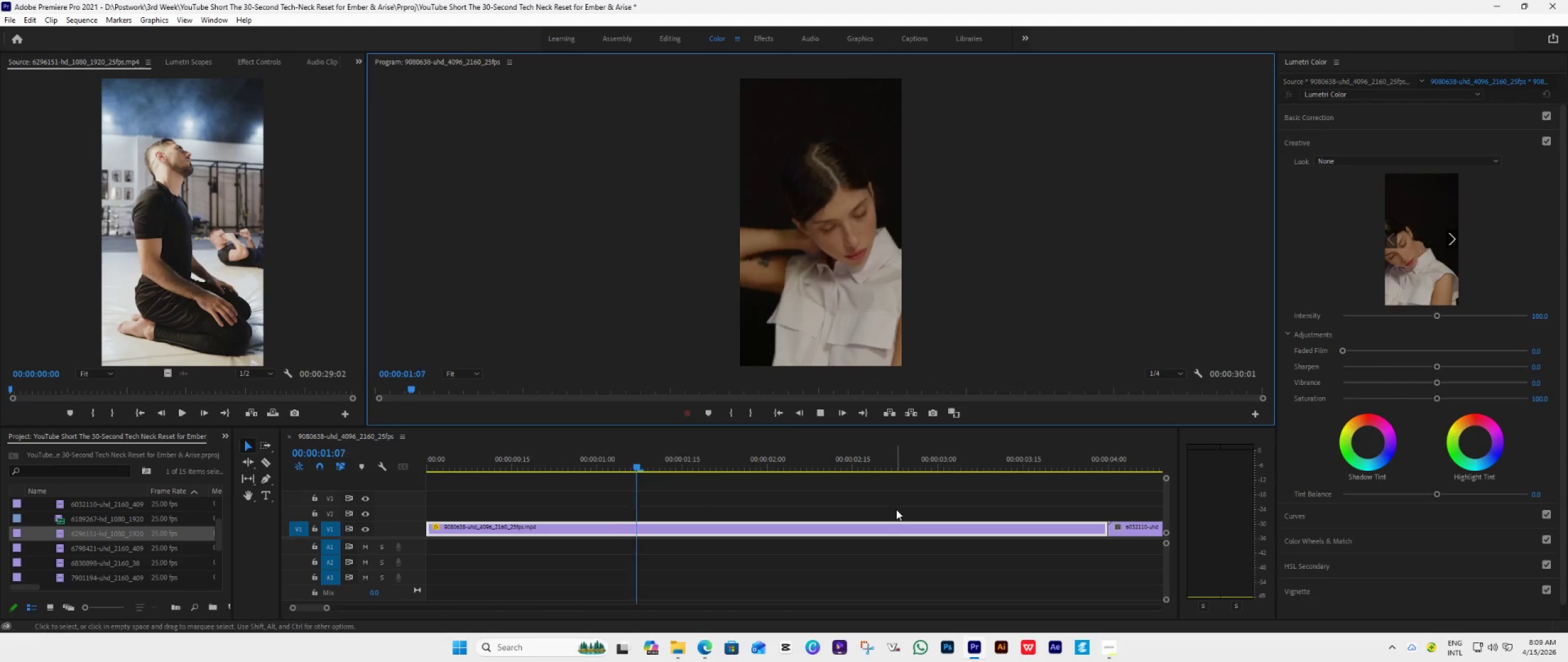 
hold_key(key=AltLeft, duration=0.67)
 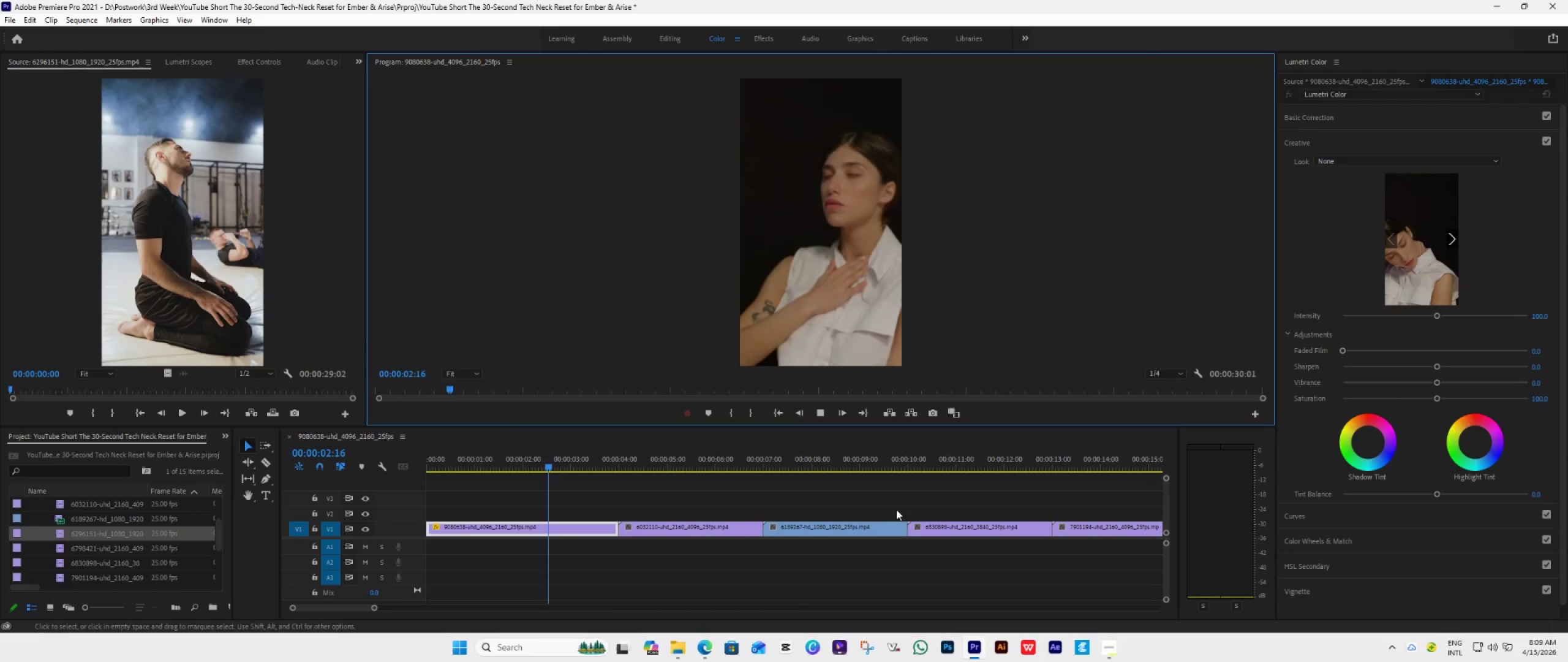 
key(Alt+AltLeft)
 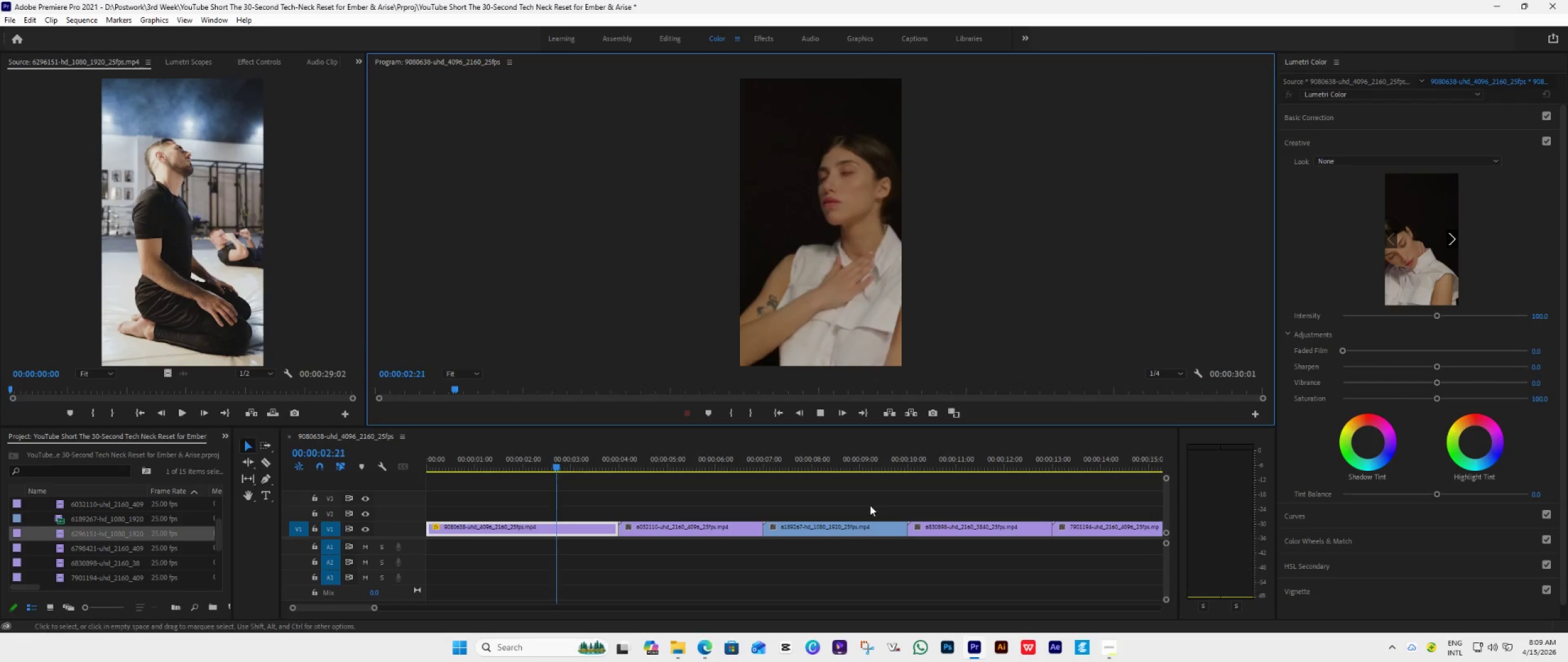 
scroll: coordinate [896, 509], scroll_direction: down, amount: 12.0
 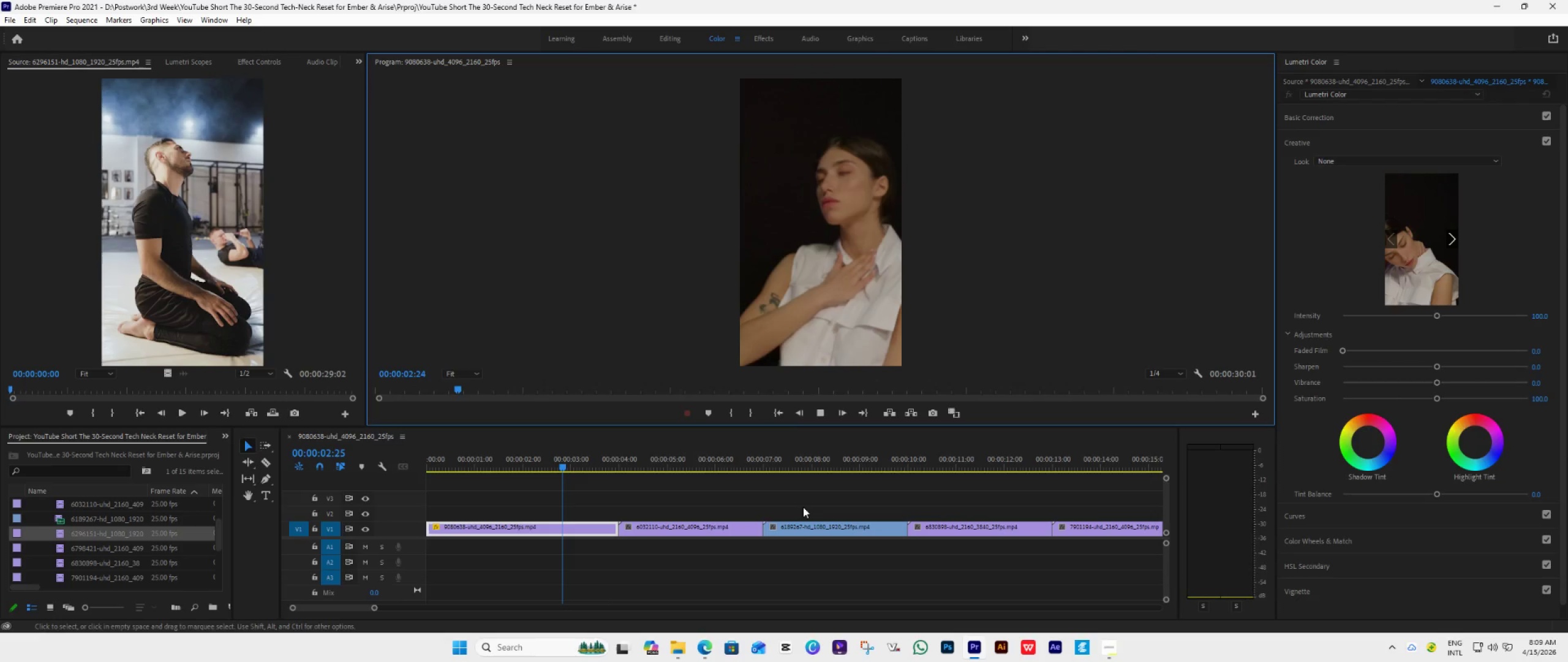 
key(Space)
 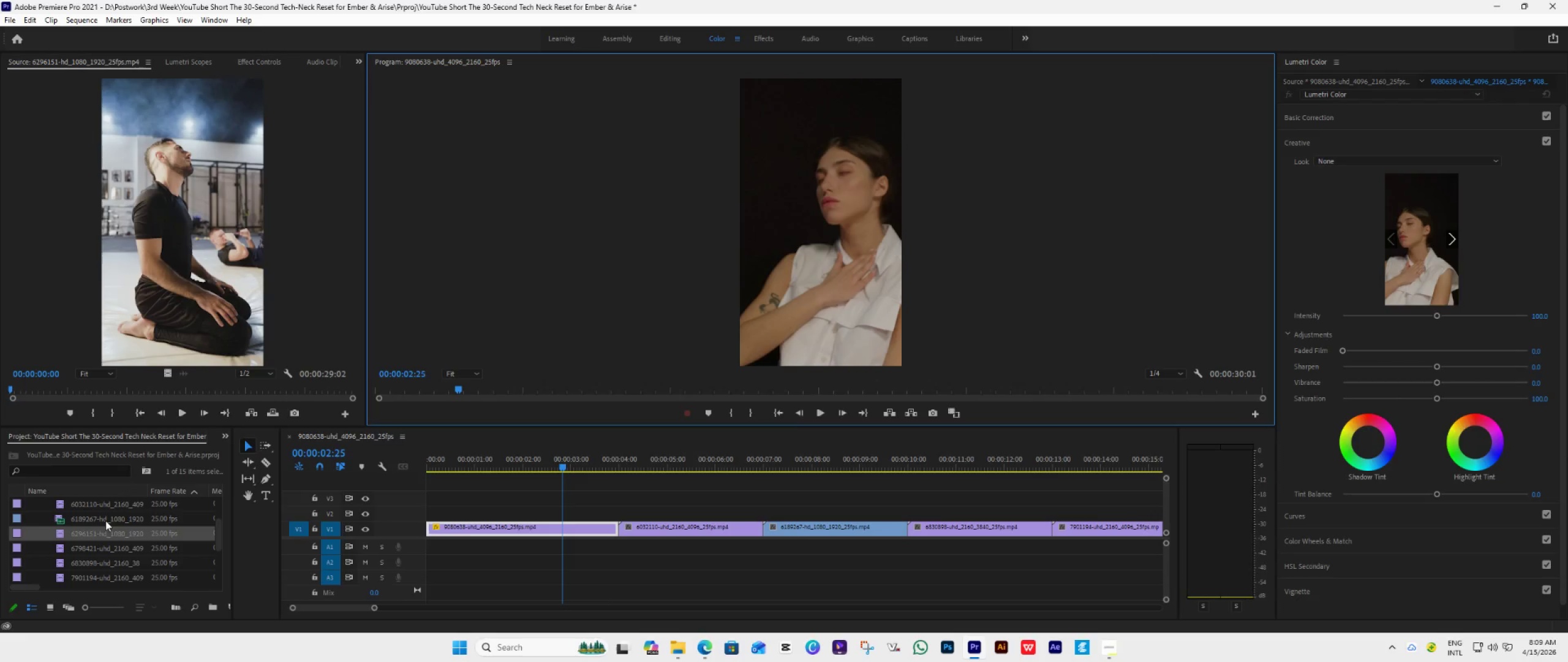 
scroll: coordinate [97, 525], scroll_direction: up, amount: 10.0
 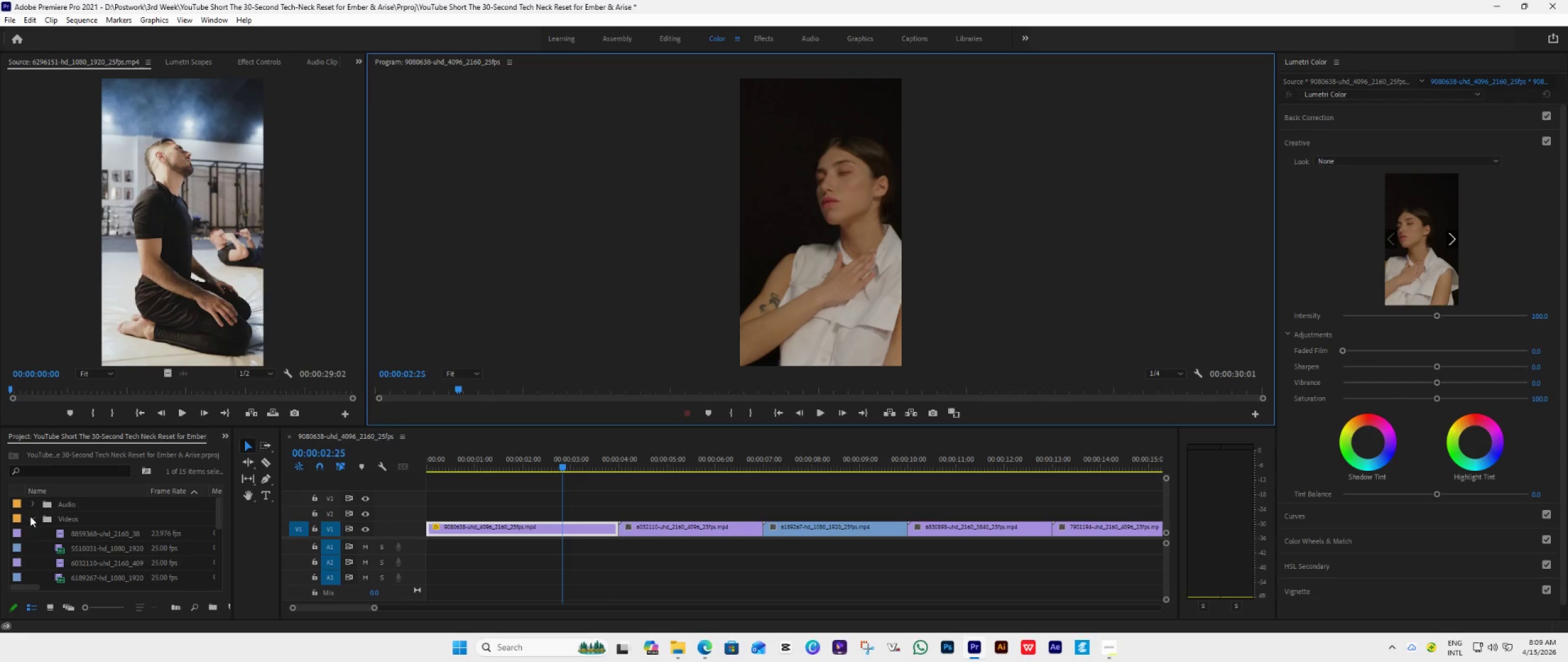 
left_click([30, 516])
 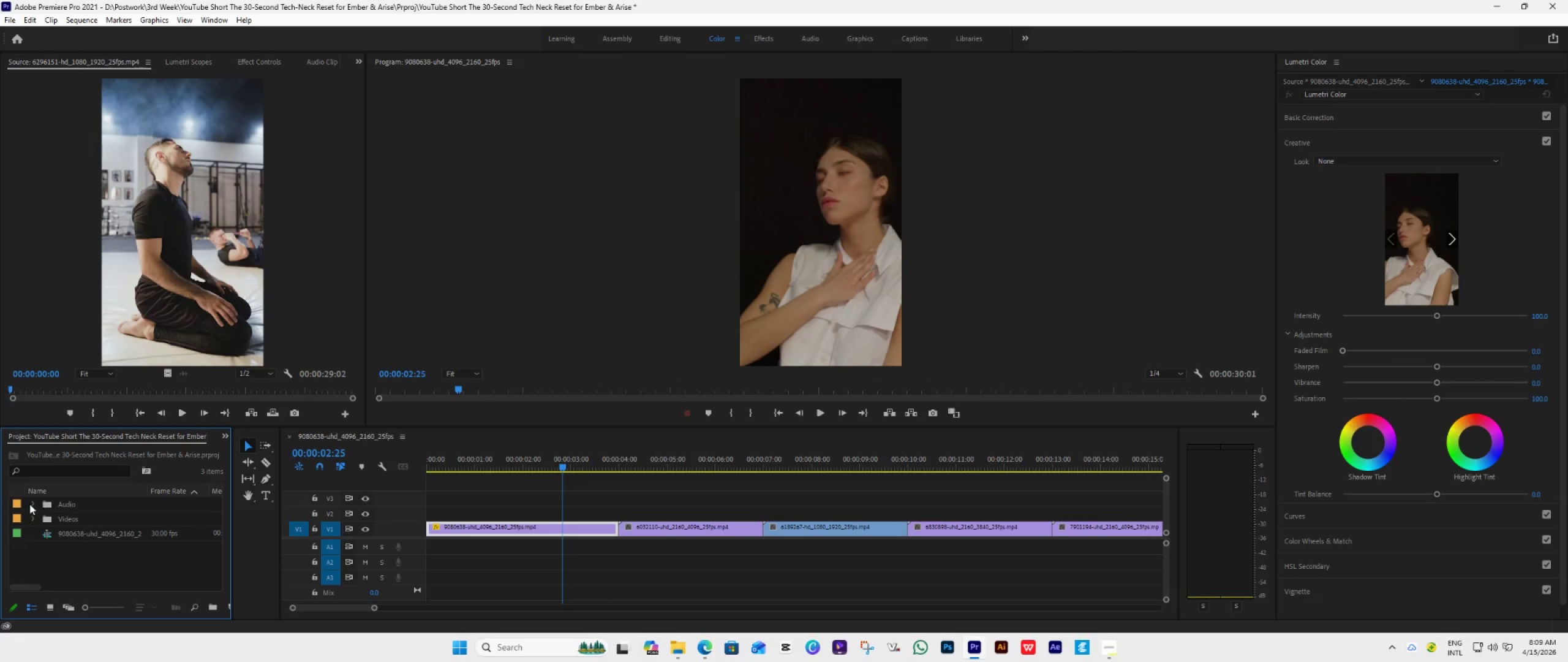 
left_click([31, 504])
 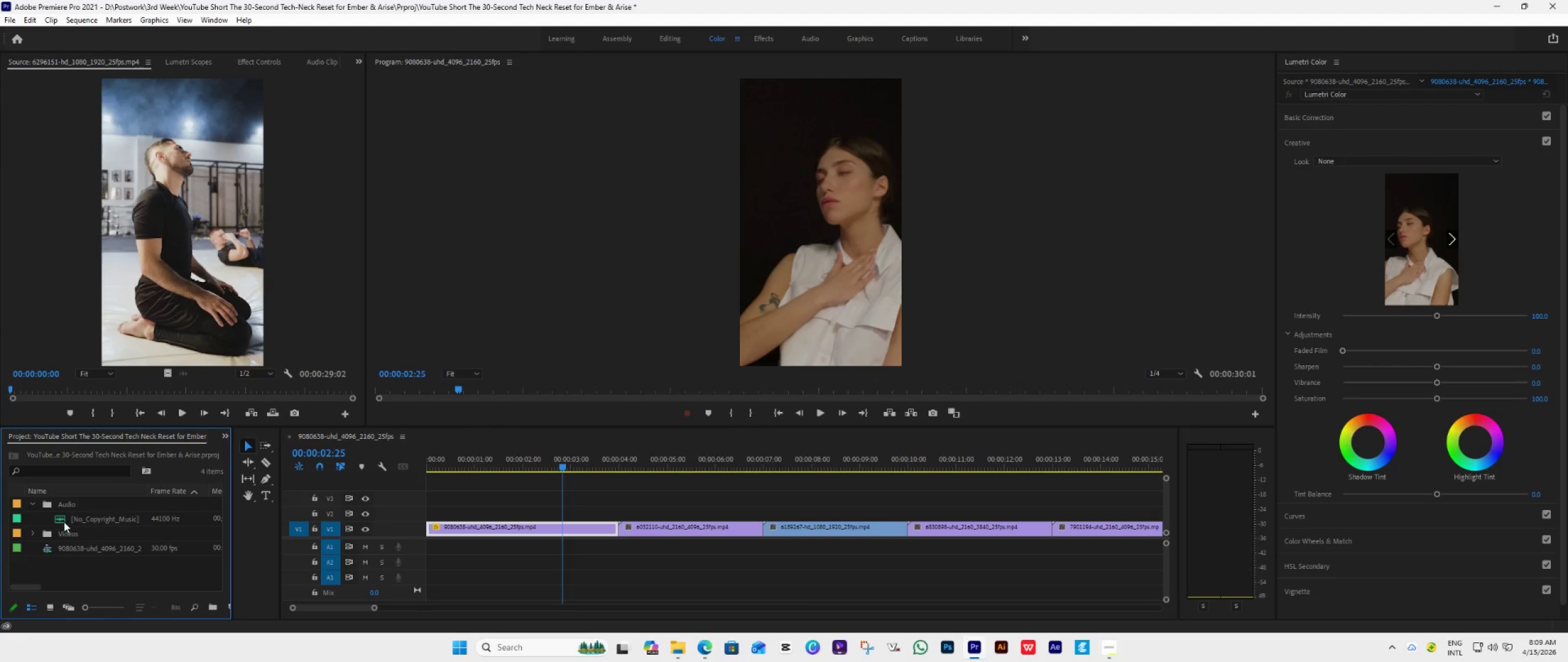 
left_click([73, 519])
 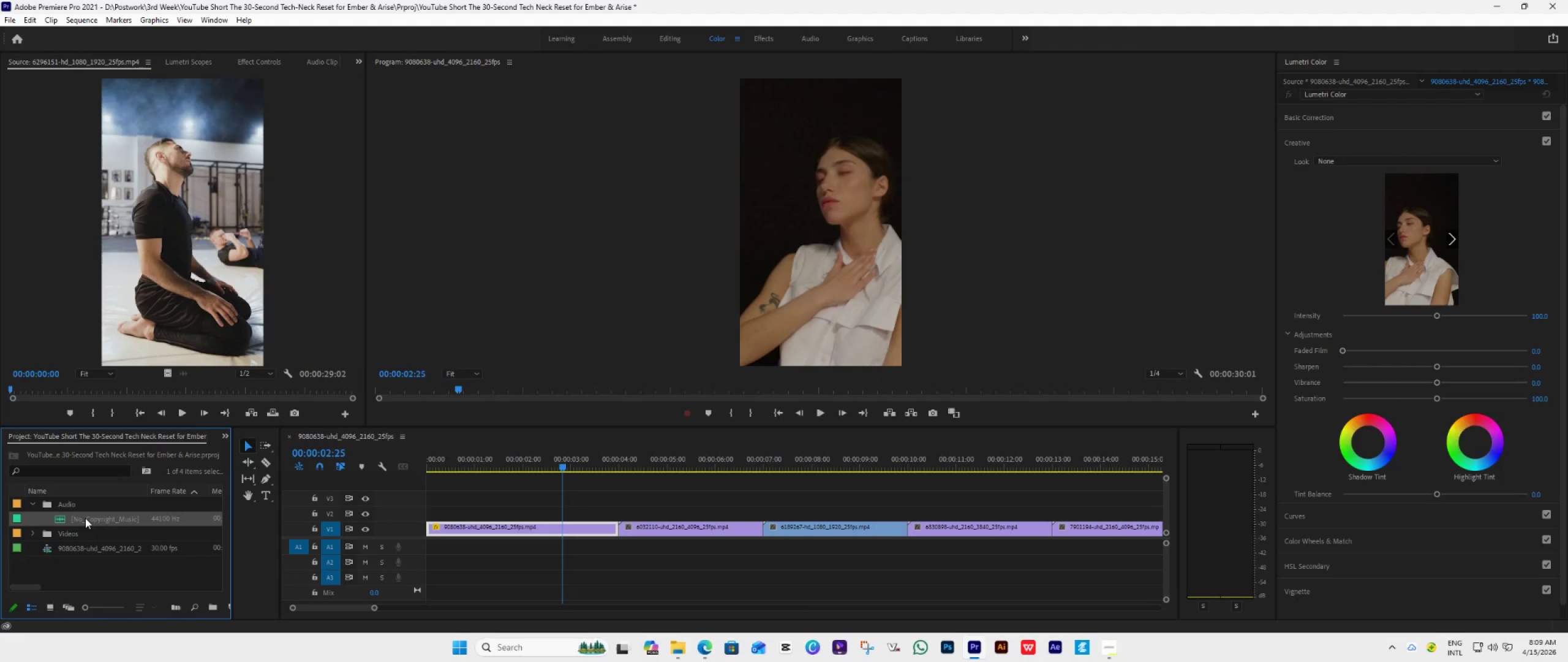 
left_click_drag(start_coordinate=[85, 518], to_coordinate=[425, 547])
 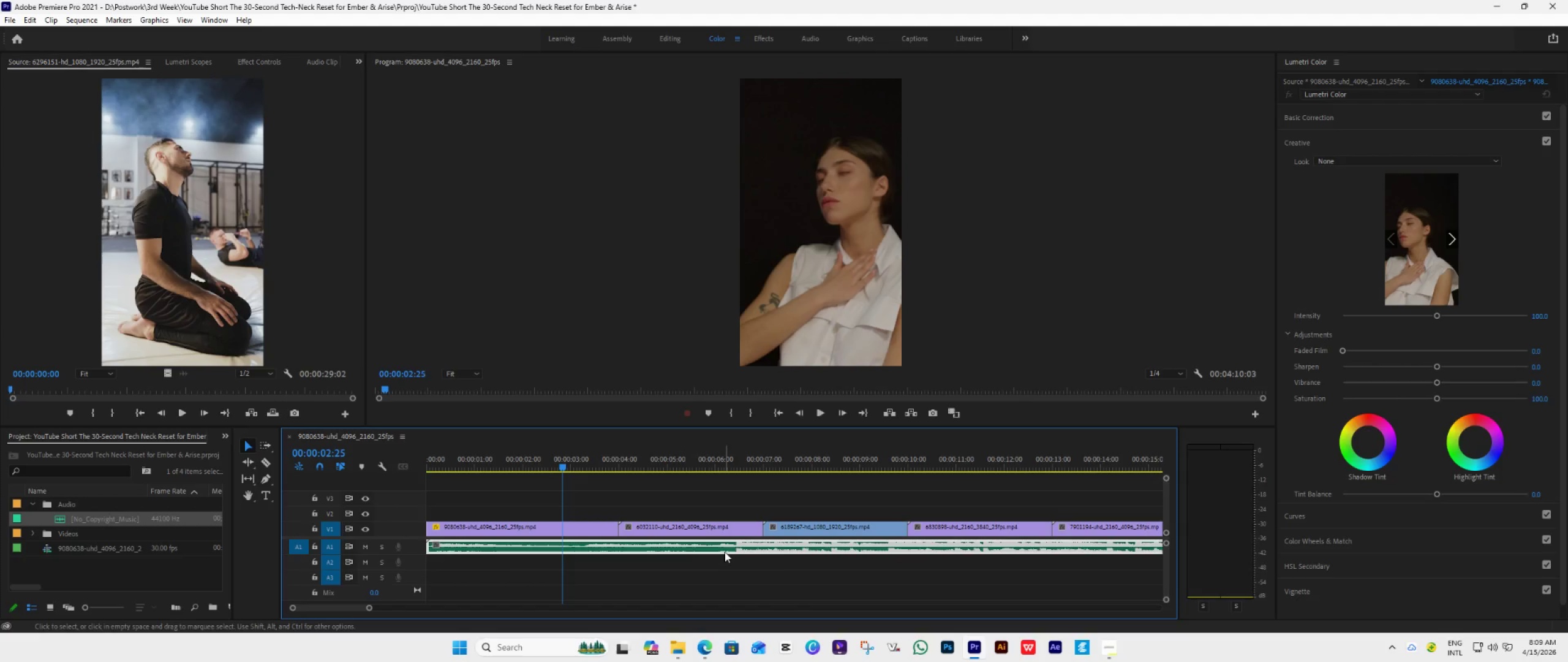 
left_click([725, 552])
 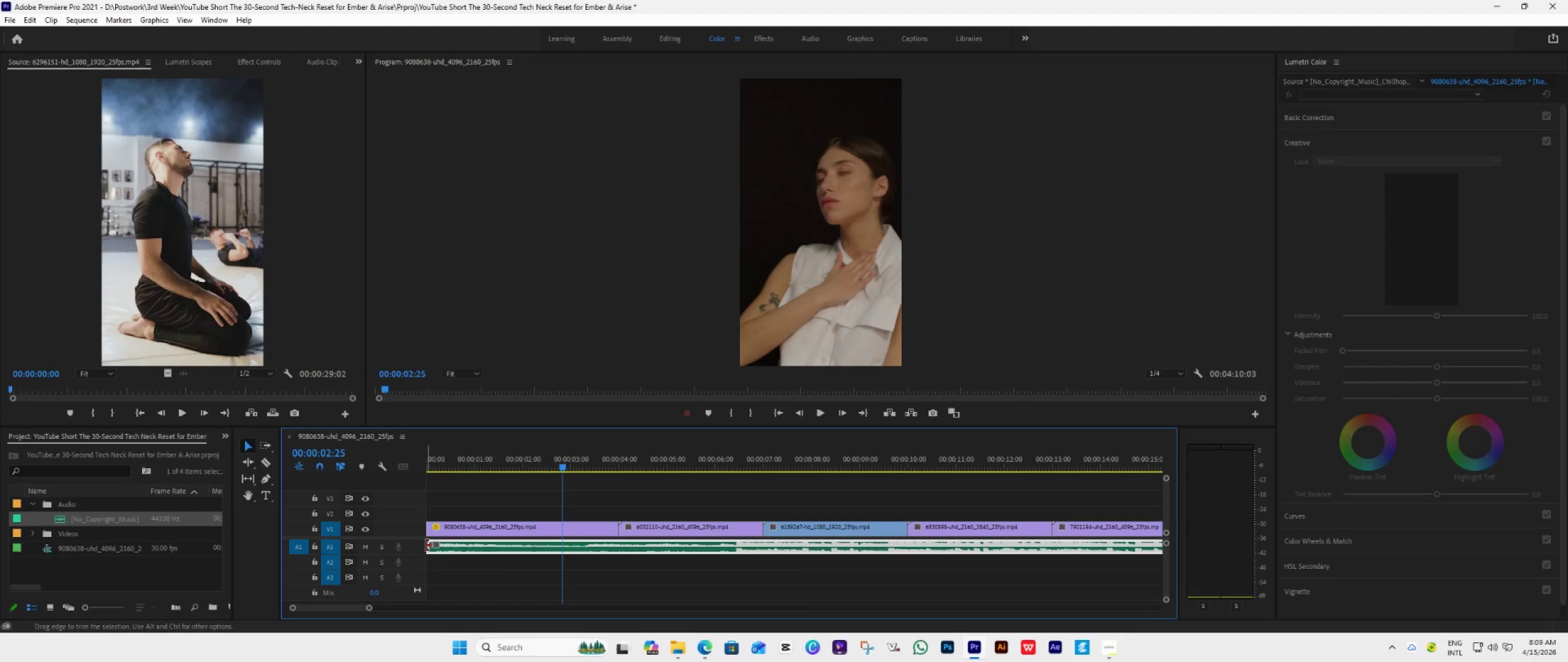 
left_click_drag(start_coordinate=[426, 546], to_coordinate=[398, 546])
 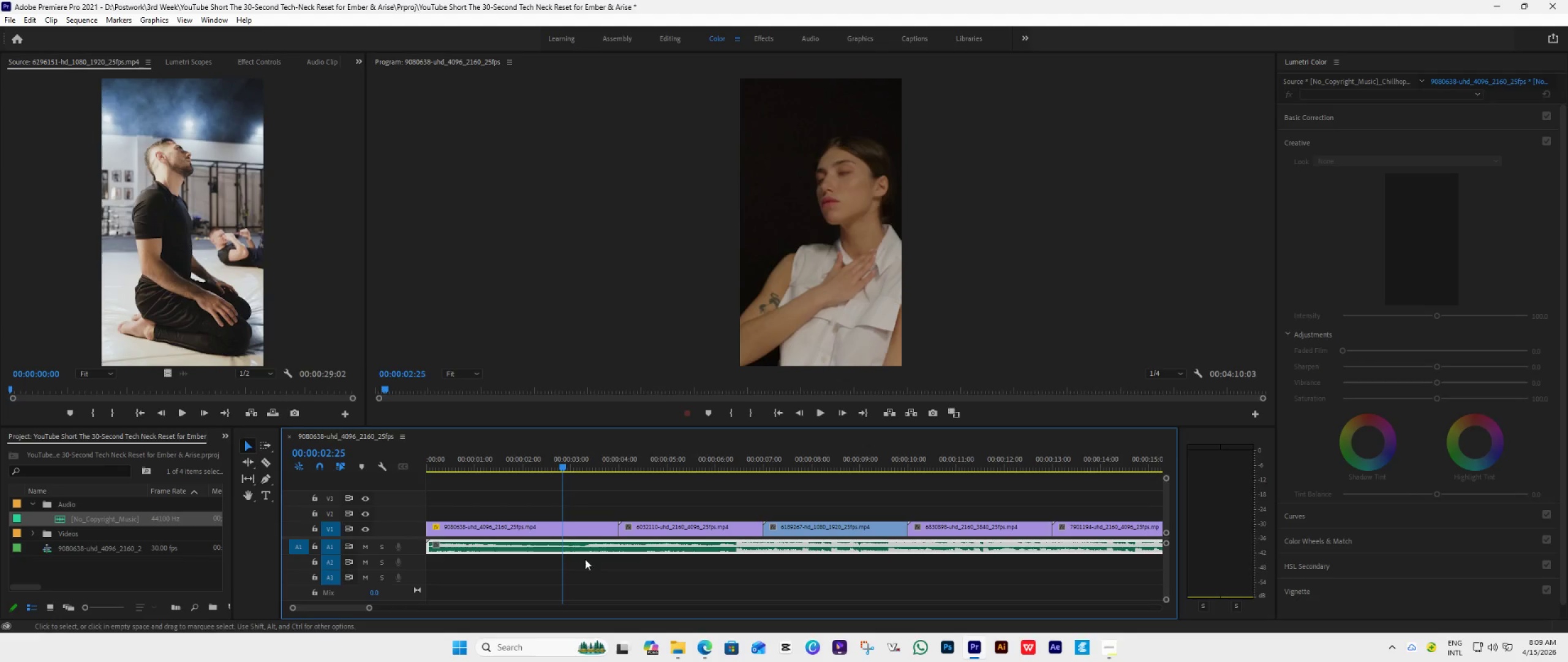 
left_click([398, 546])
 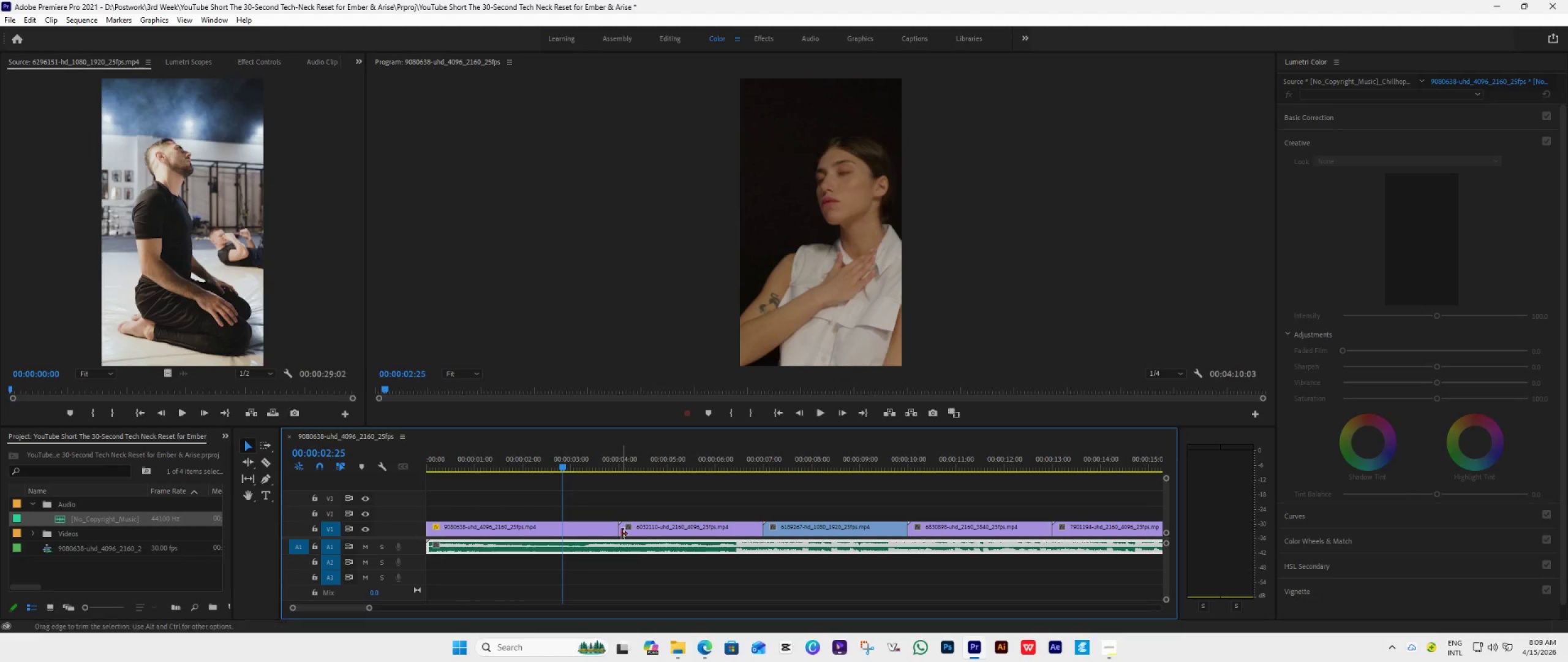 
left_click_drag(start_coordinate=[619, 531], to_coordinate=[589, 562])
 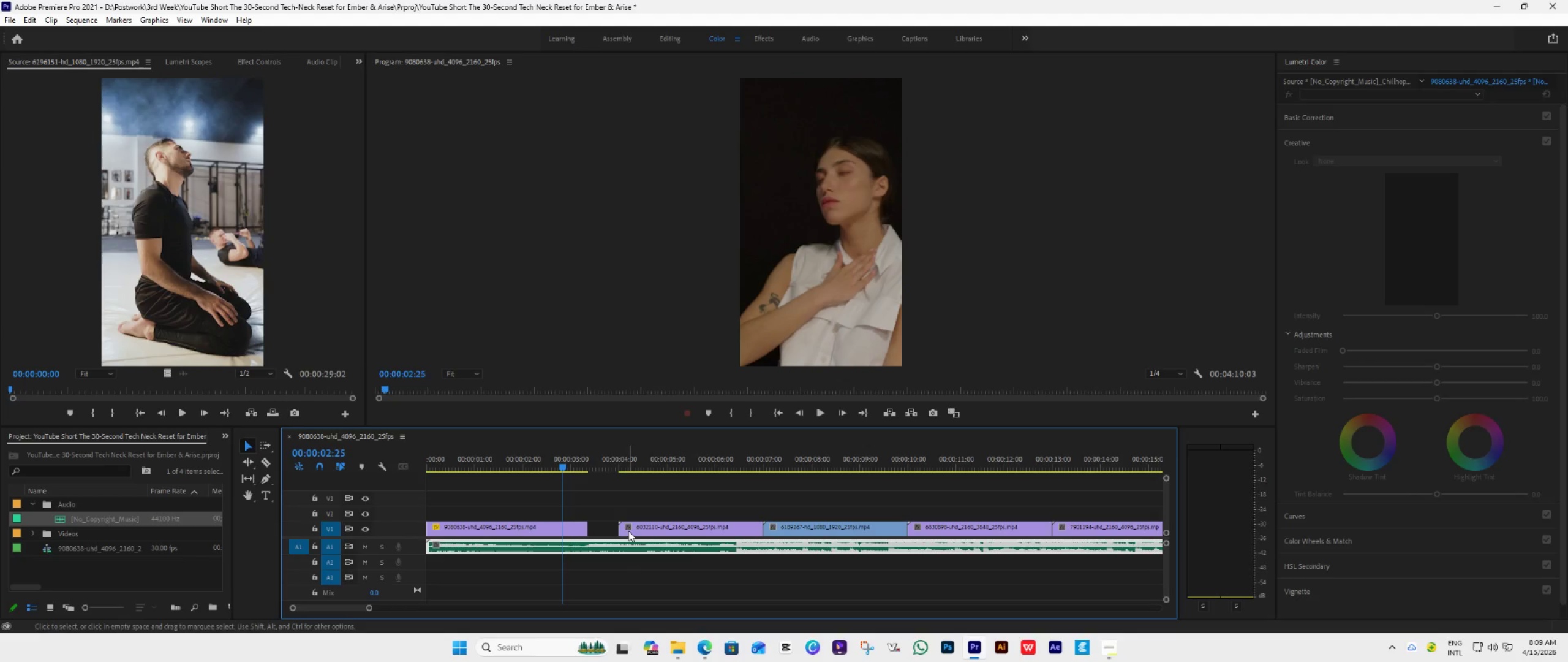 
left_click_drag(start_coordinate=[633, 528], to_coordinate=[601, 531])
 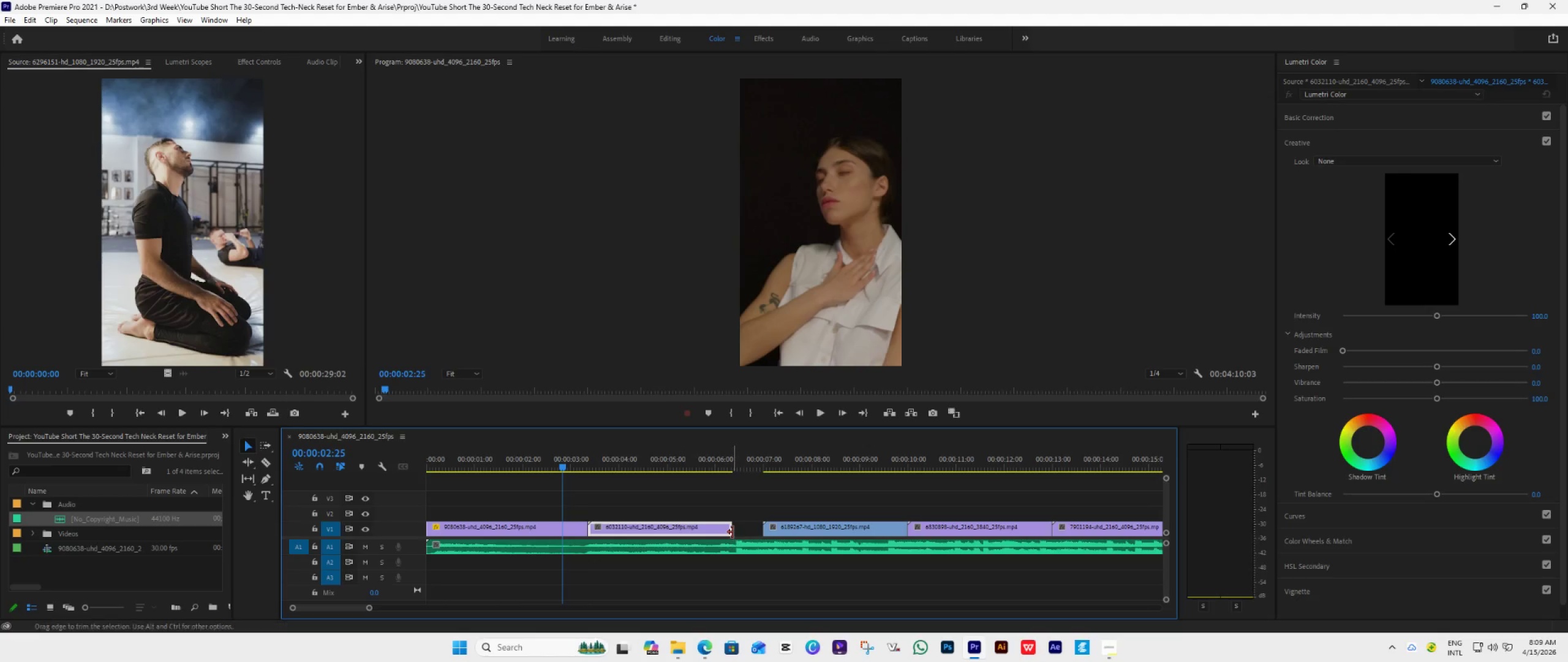 
left_click_drag(start_coordinate=[733, 531], to_coordinate=[738, 535])
 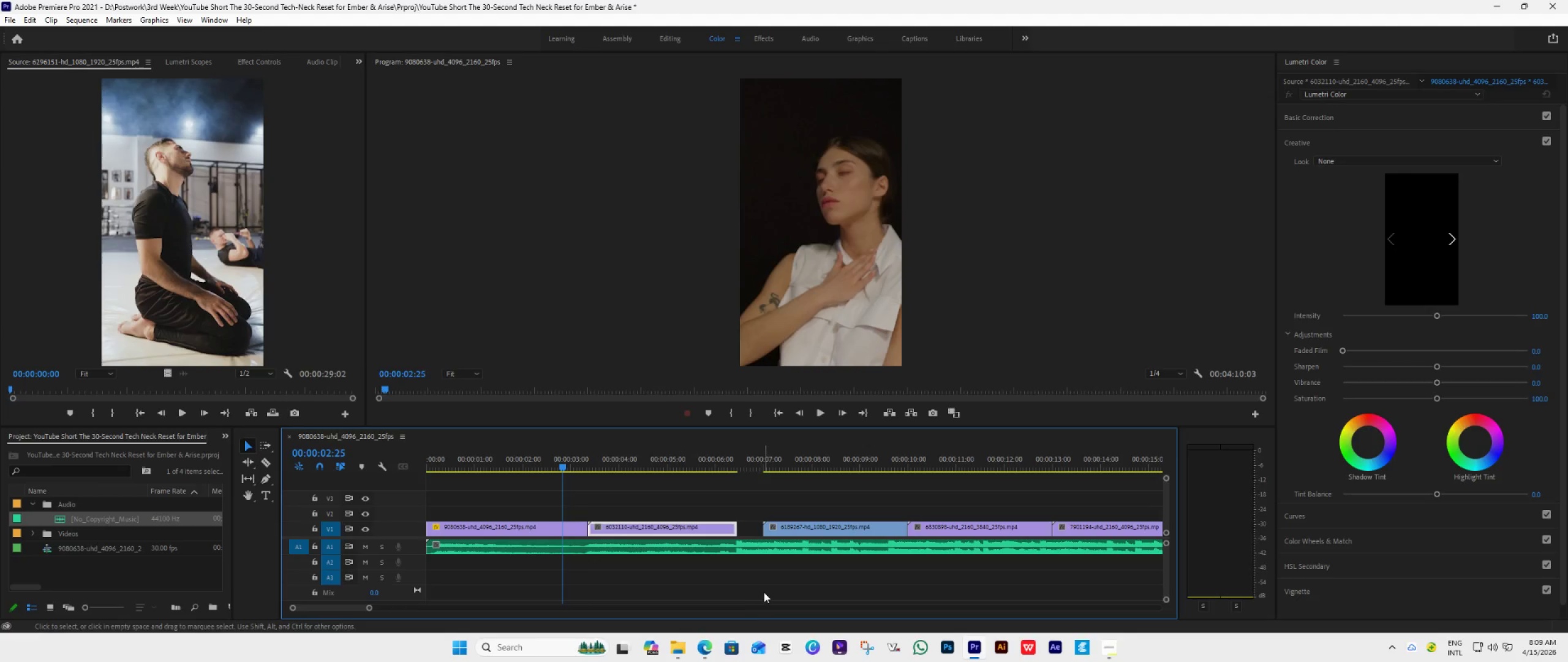 
scroll: coordinate [764, 592], scroll_direction: down, amount: 4.0
 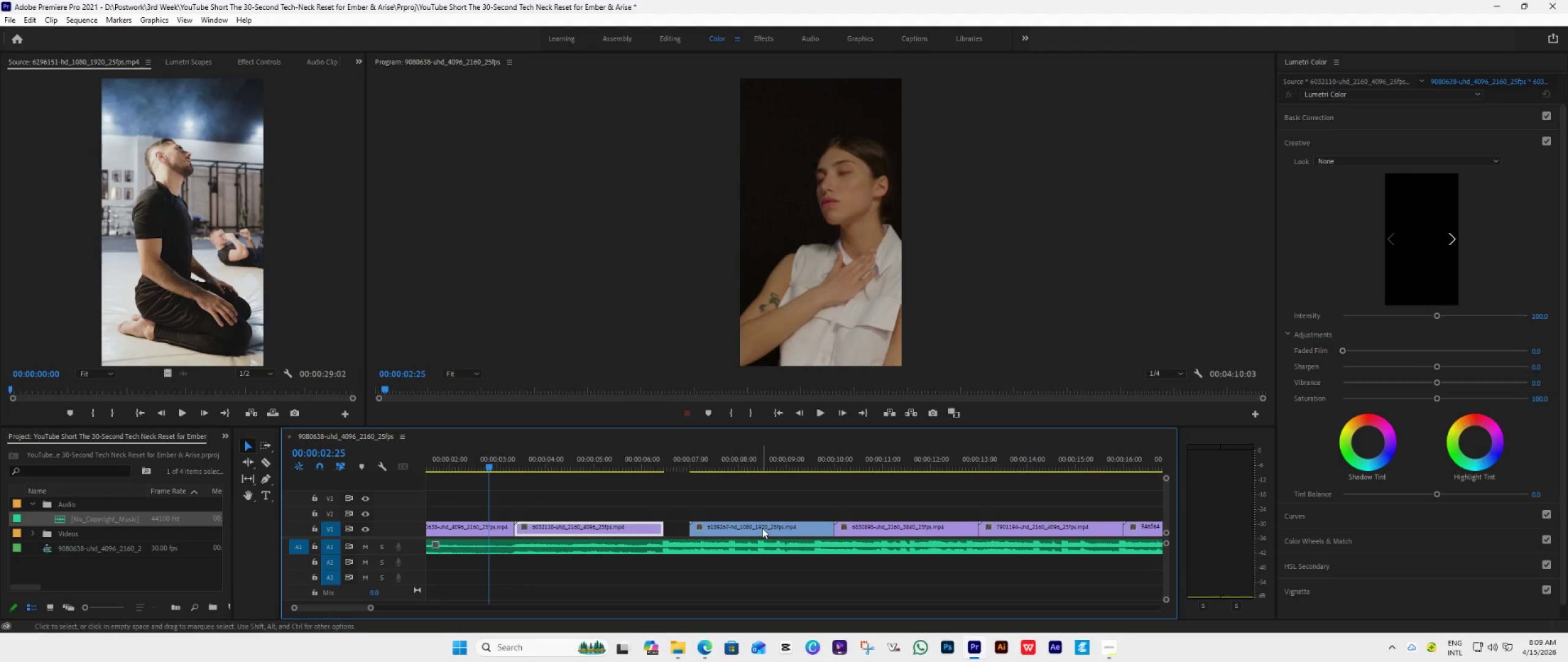 
left_click_drag(start_coordinate=[762, 528], to_coordinate=[741, 530])
 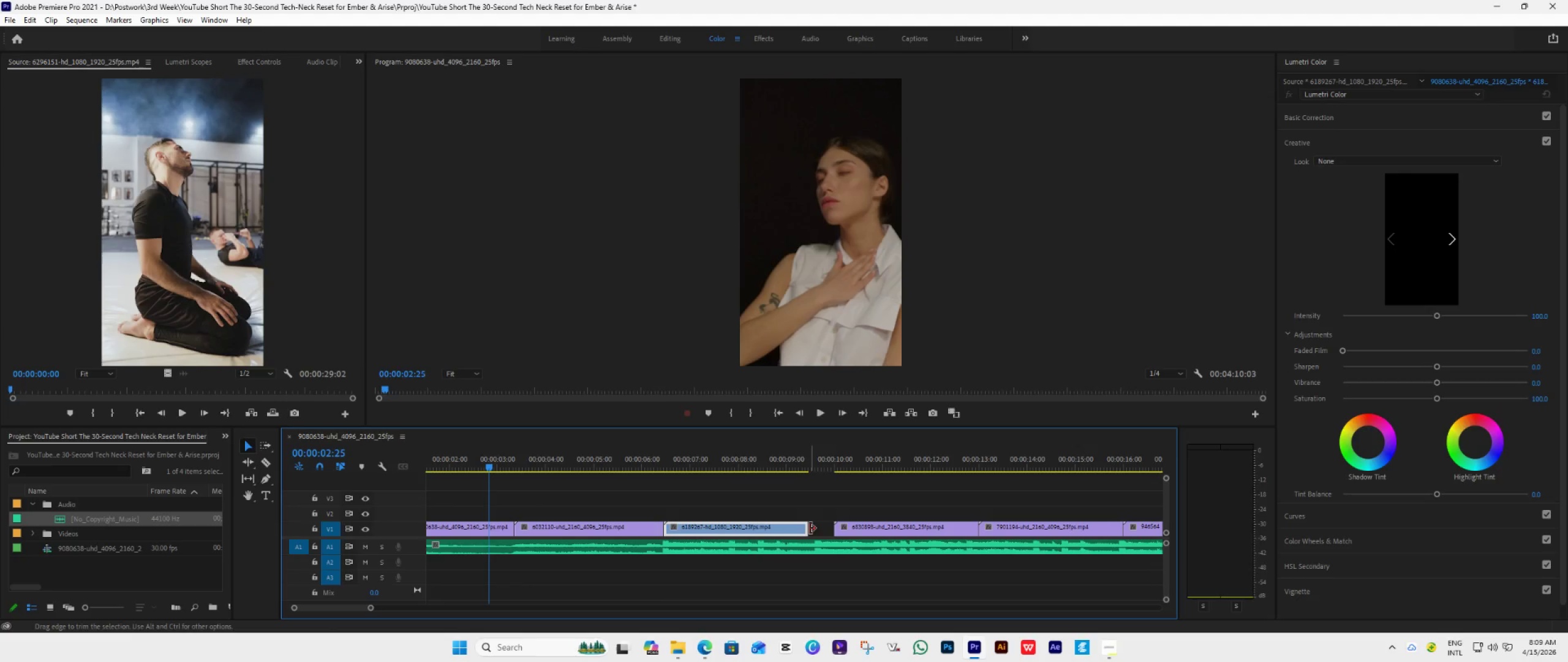 
left_click_drag(start_coordinate=[809, 528], to_coordinate=[815, 538])
 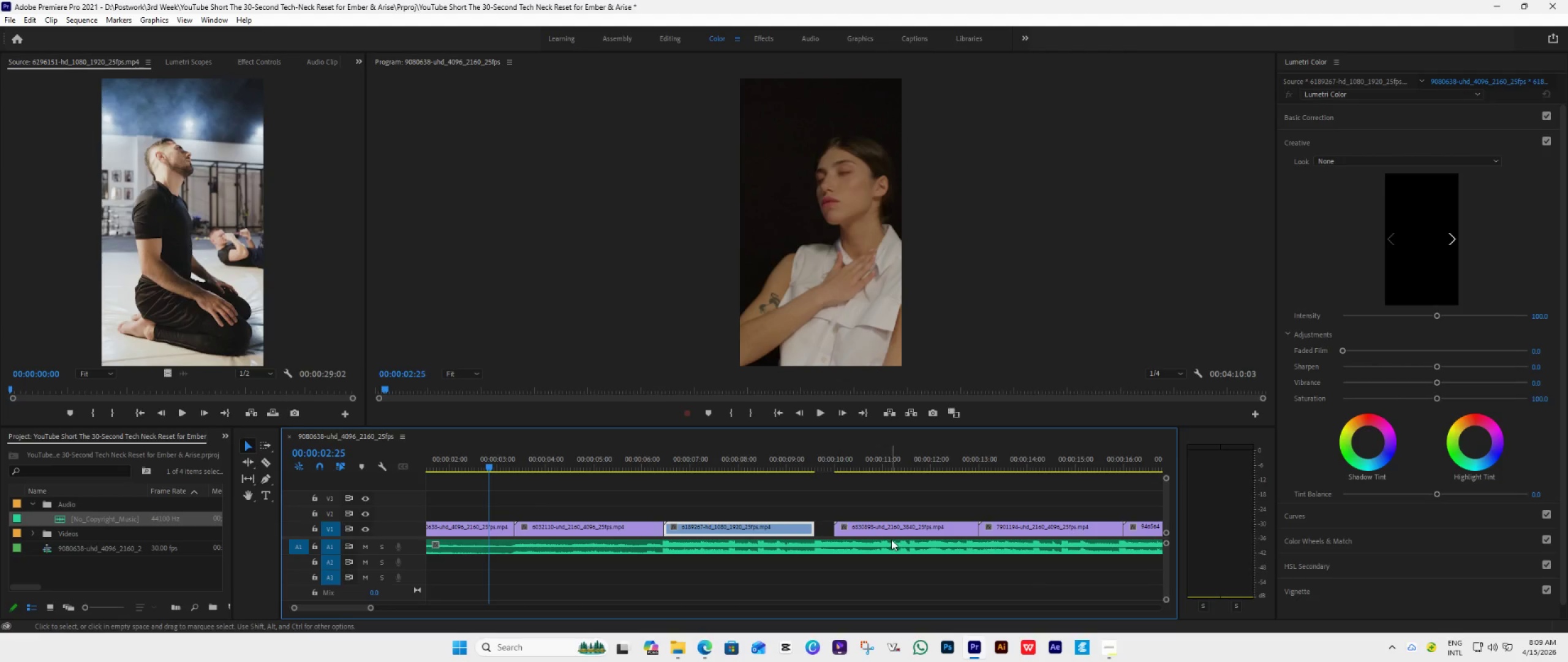 
left_click_drag(start_coordinate=[887, 523], to_coordinate=[872, 527])
 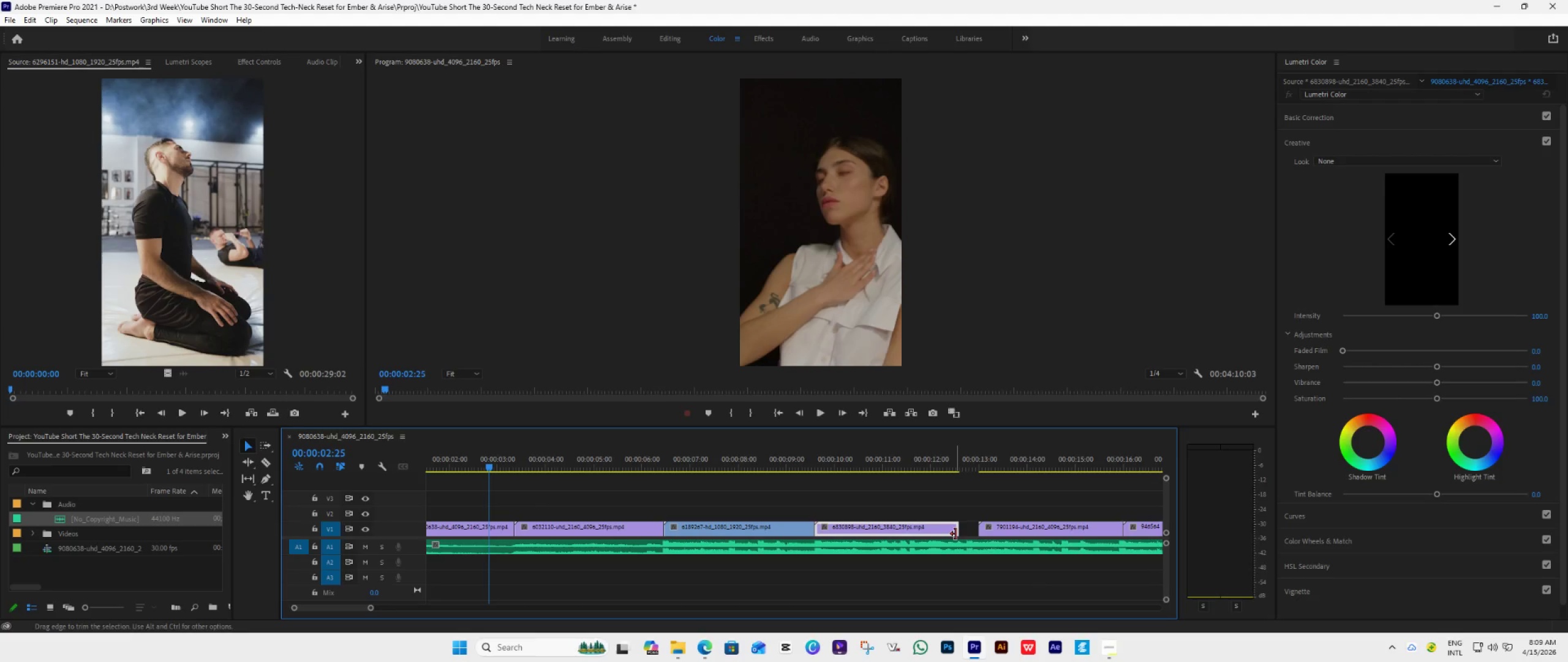 
left_click_drag(start_coordinate=[956, 530], to_coordinate=[963, 540])
 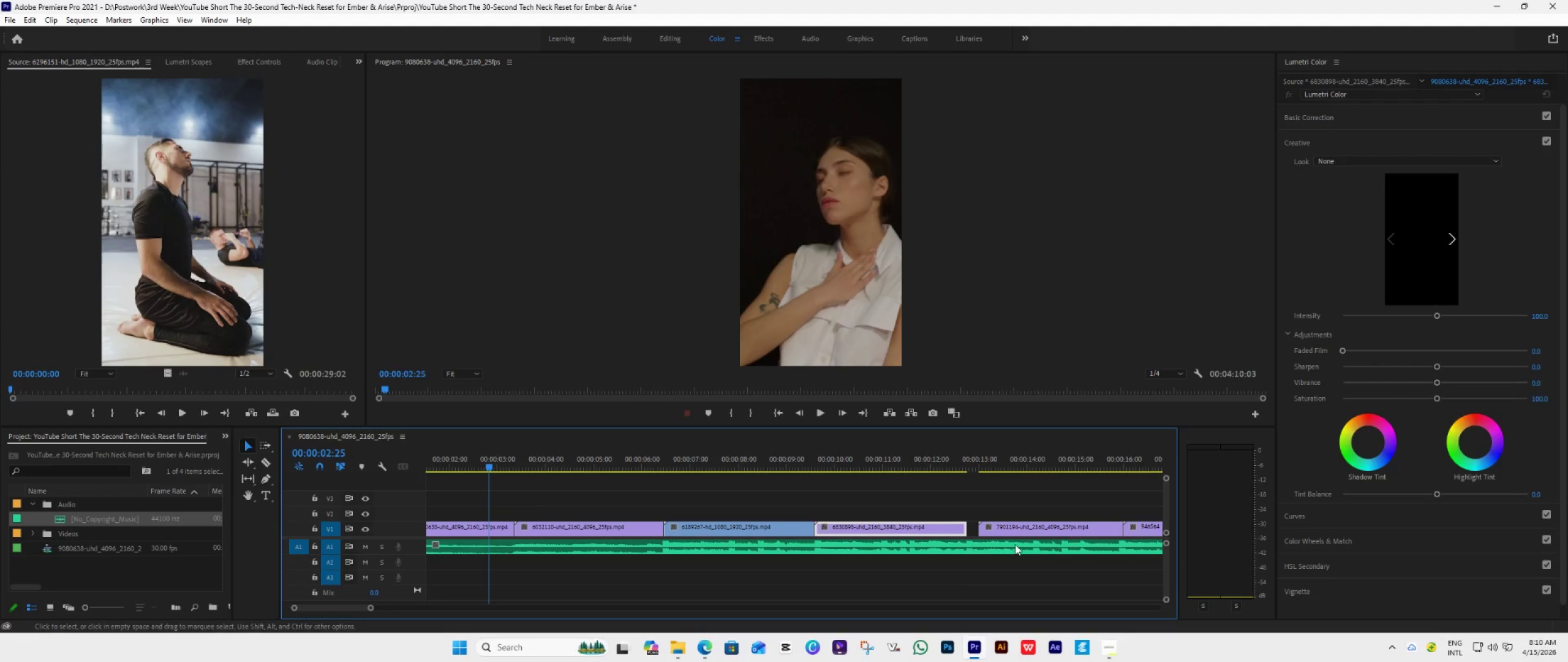 
left_click_drag(start_coordinate=[1042, 528], to_coordinate=[1033, 533])
 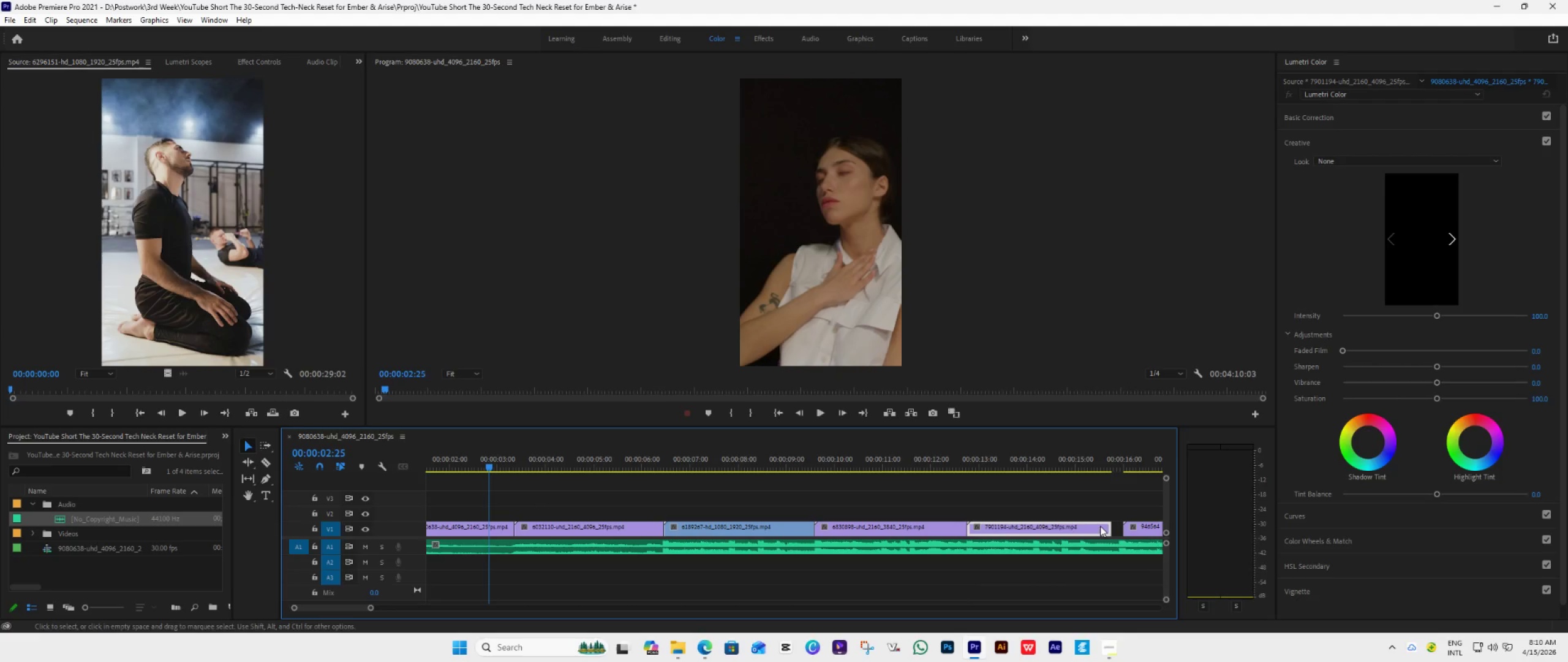 
left_click([1033, 533])
 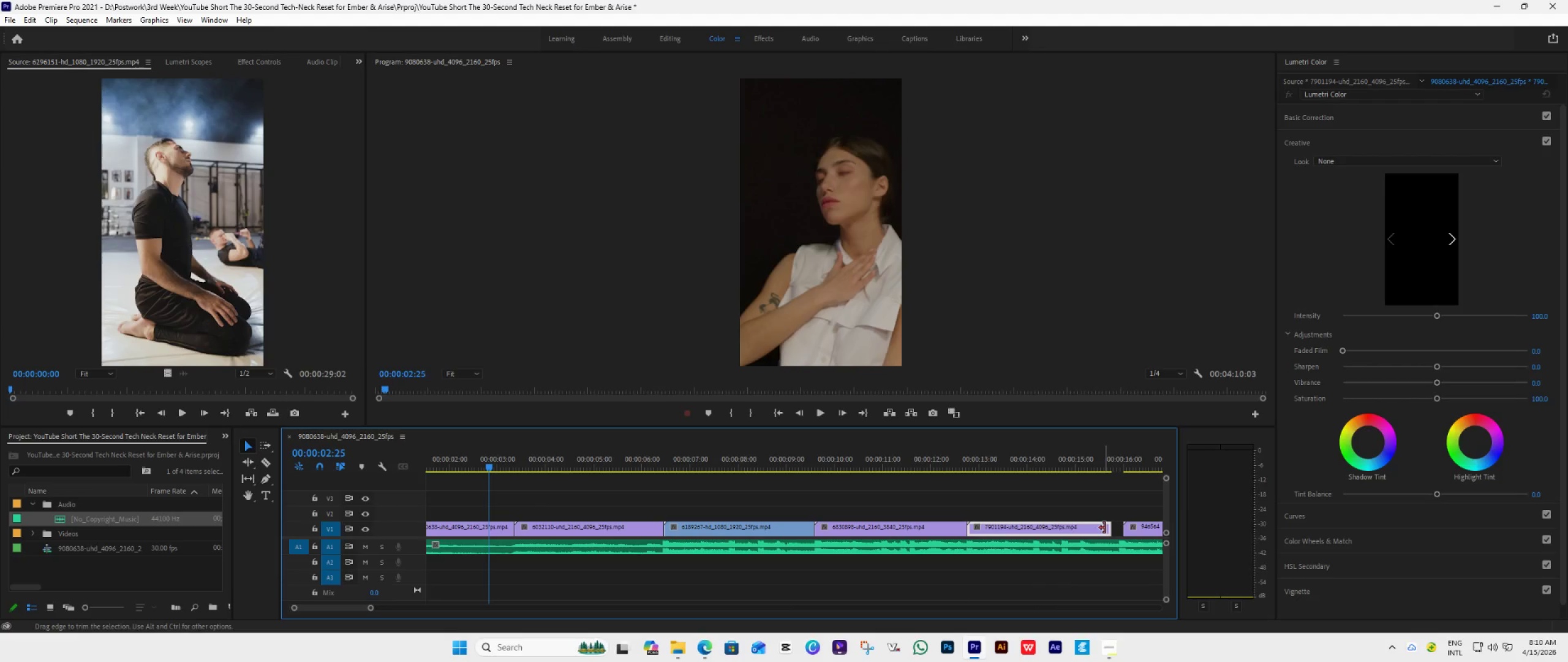 
left_click_drag(start_coordinate=[1105, 528], to_coordinate=[1109, 538])
 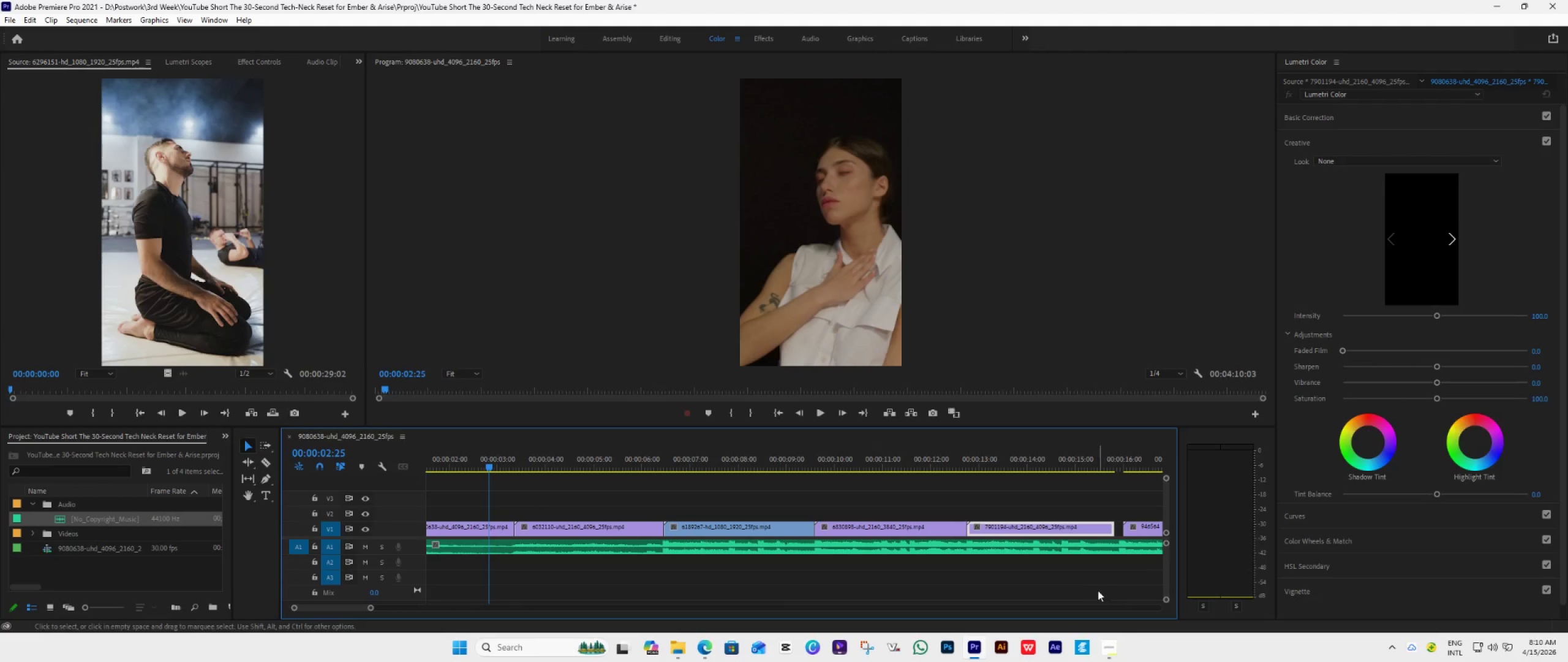 
scroll: coordinate [959, 577], scroll_direction: down, amount: 13.0
 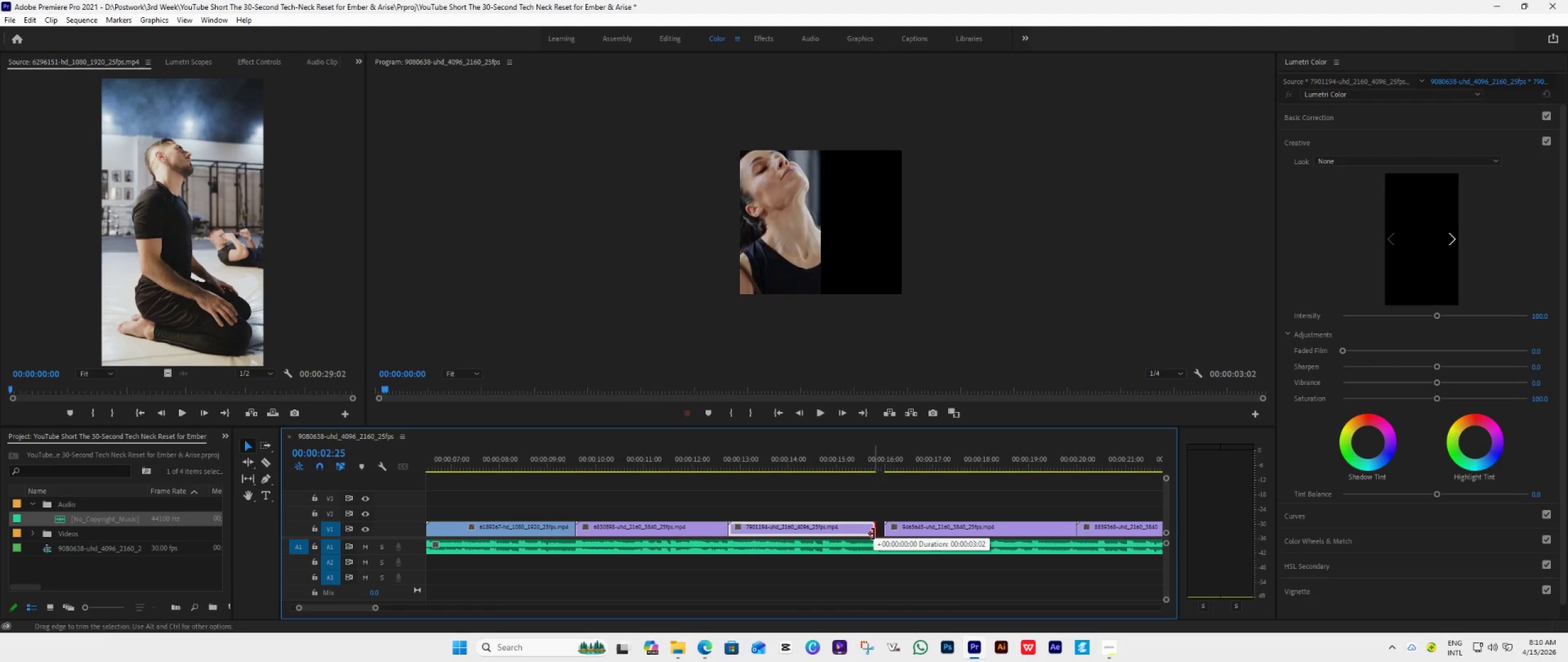 
hold_key(key=AltLeft, duration=1.03)
scroll: coordinate [872, 534], scroll_direction: up, amount: 20.0
 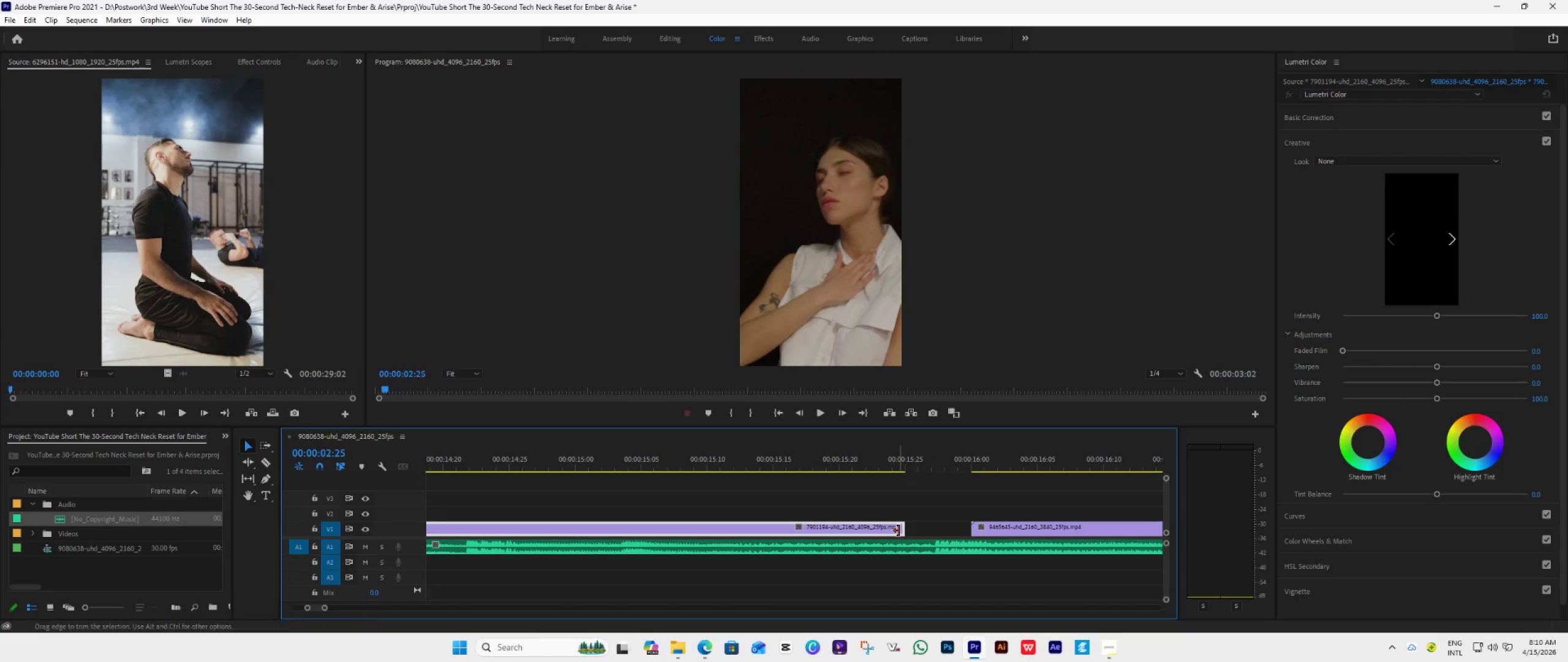 
left_click_drag(start_coordinate=[902, 533], to_coordinate=[933, 557])
 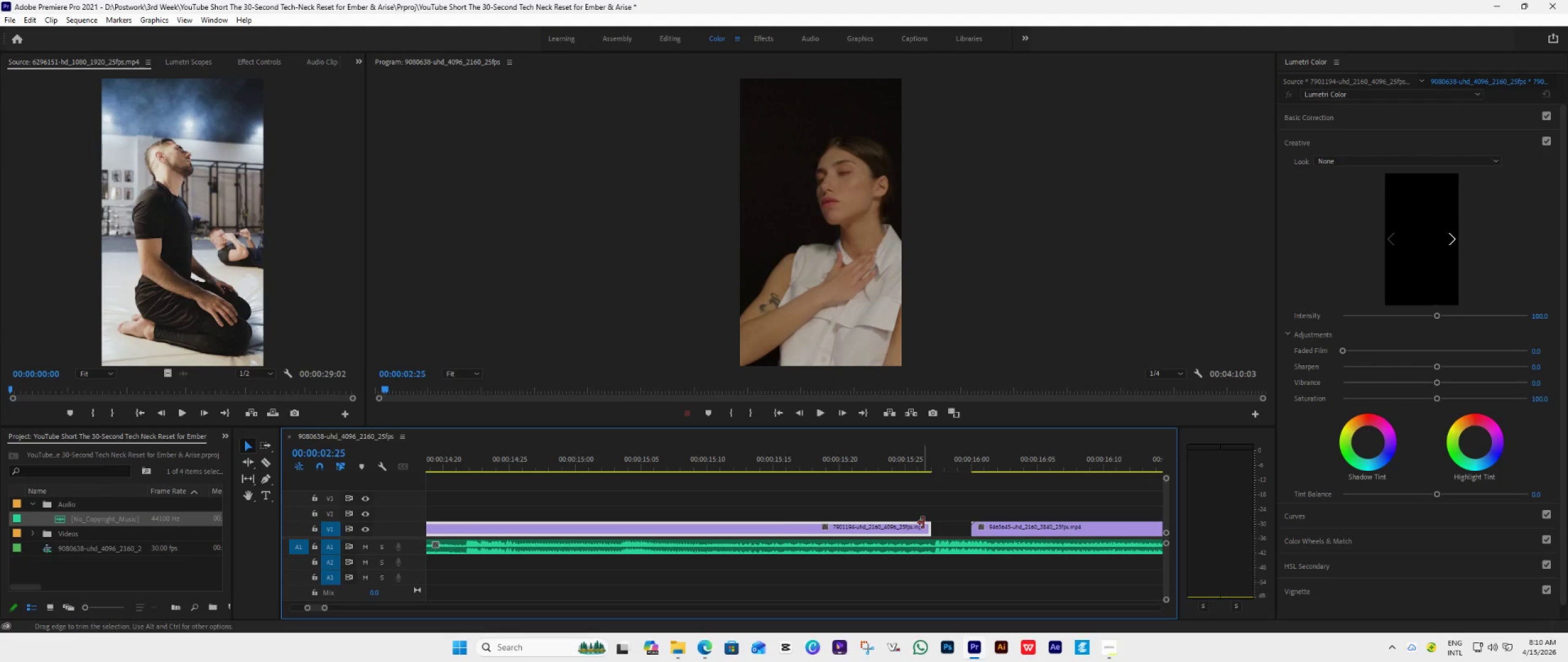 
left_click_drag(start_coordinate=[923, 523], to_coordinate=[936, 531])
 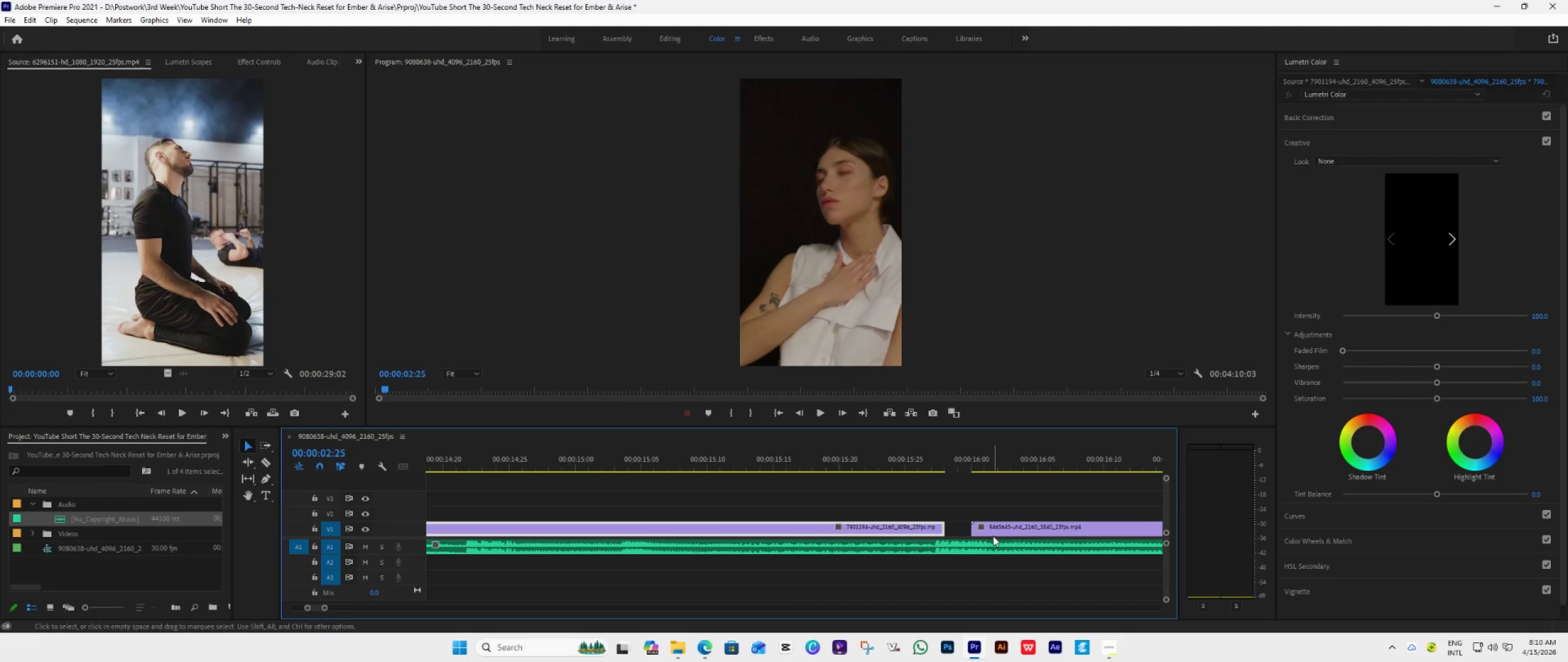 
left_click_drag(start_coordinate=[993, 536], to_coordinate=[968, 541])
 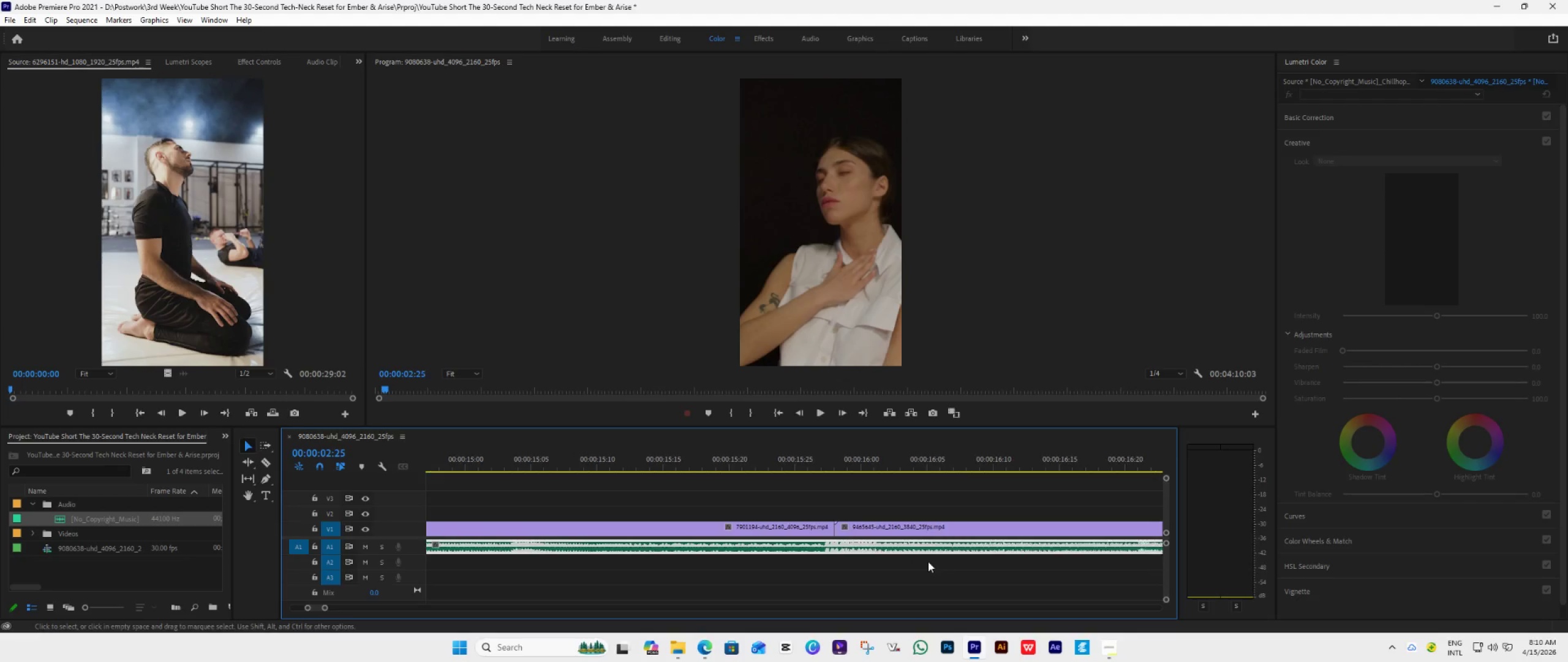 
left_click([968, 541])
 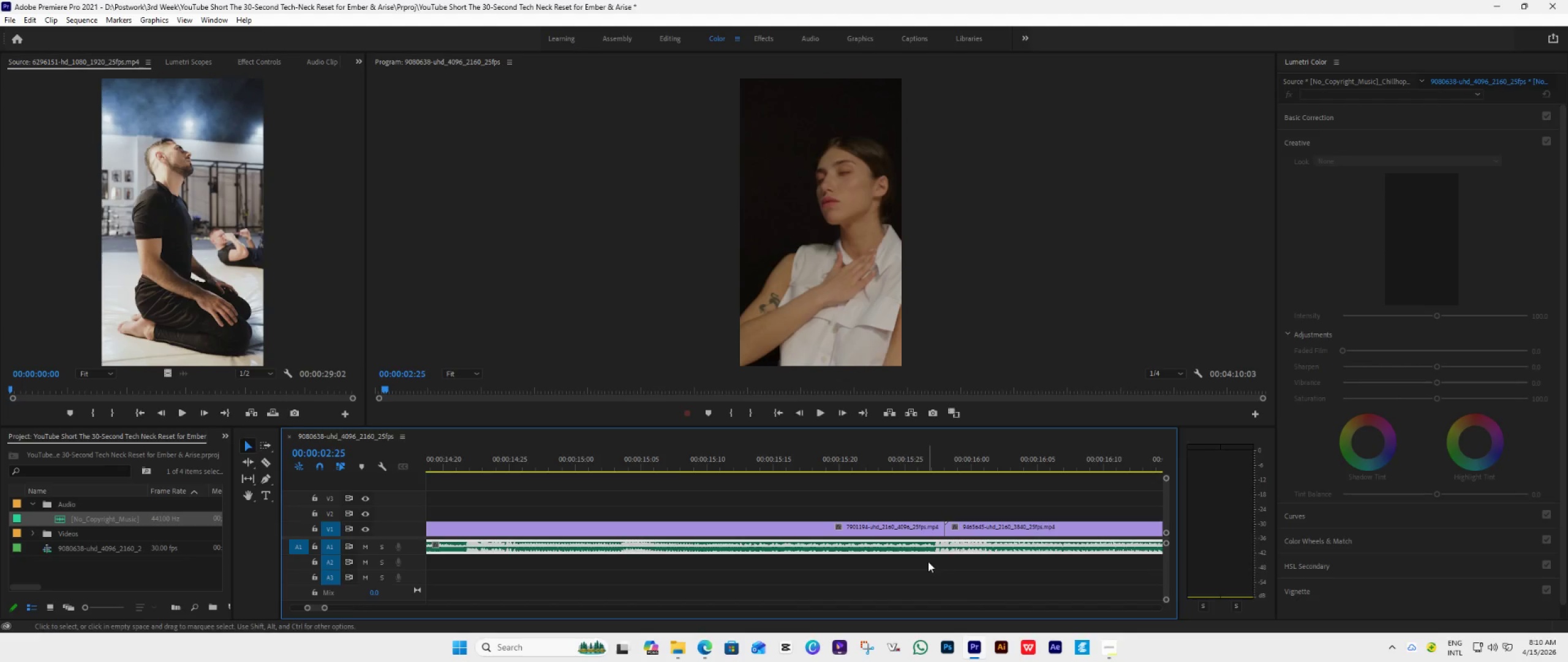 
scroll: coordinate [928, 561], scroll_direction: down, amount: 5.0
 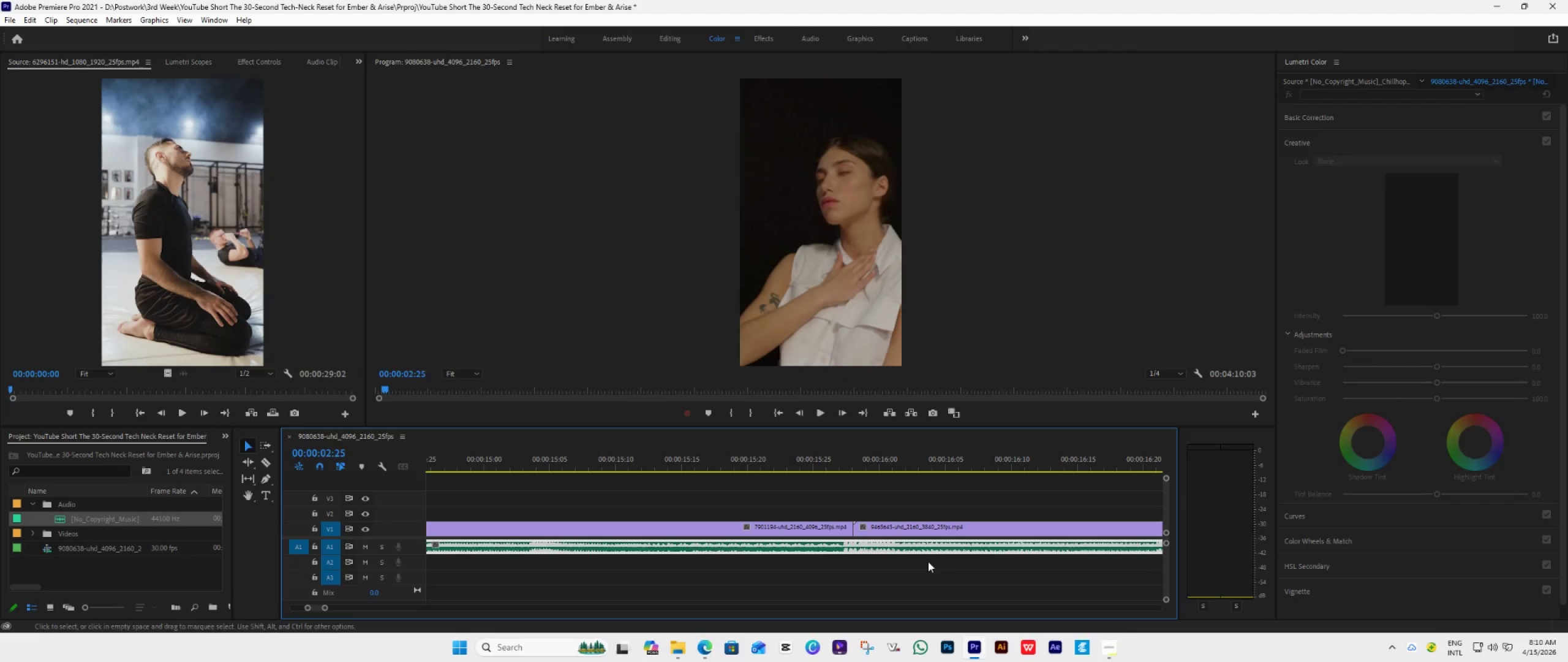 
hold_key(key=AltLeft, duration=0.7)
scroll: coordinate [927, 562], scroll_direction: down, amount: 35.0
 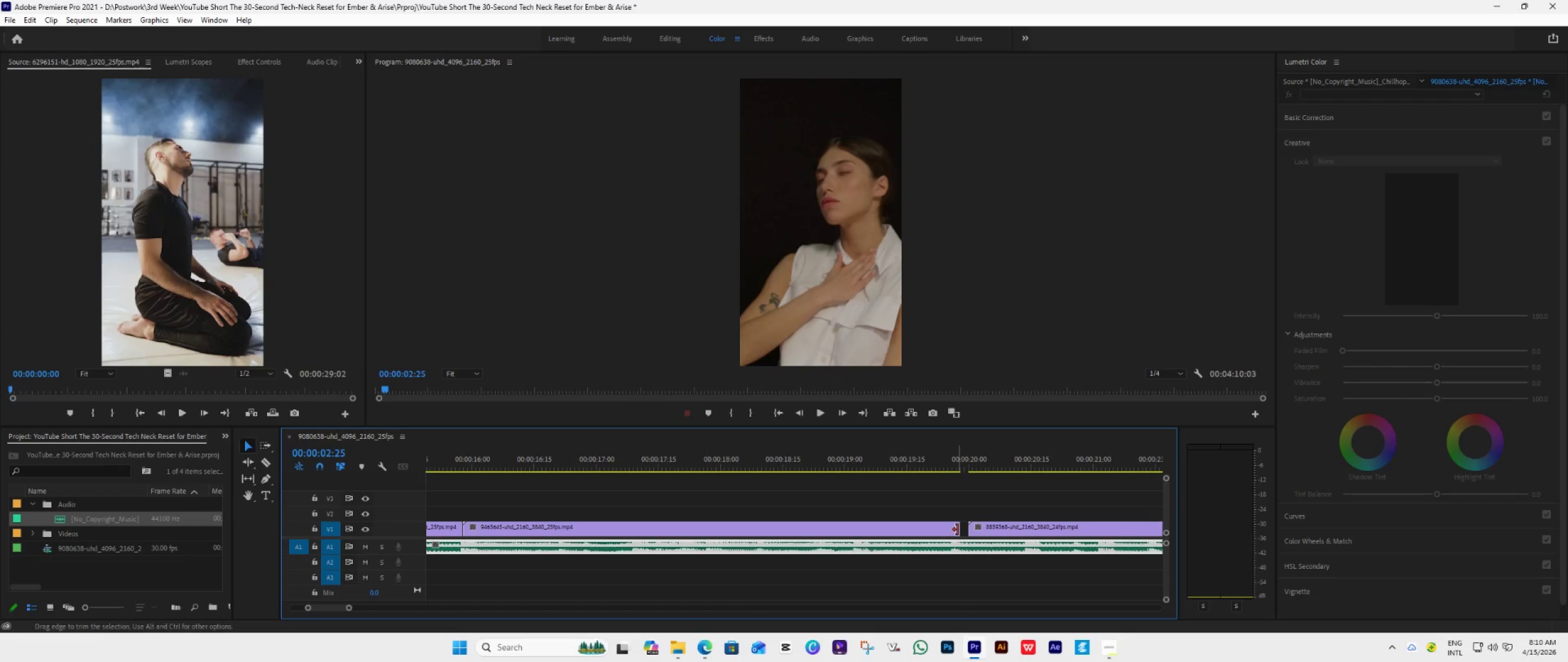 
left_click_drag(start_coordinate=[957, 530], to_coordinate=[950, 563])
 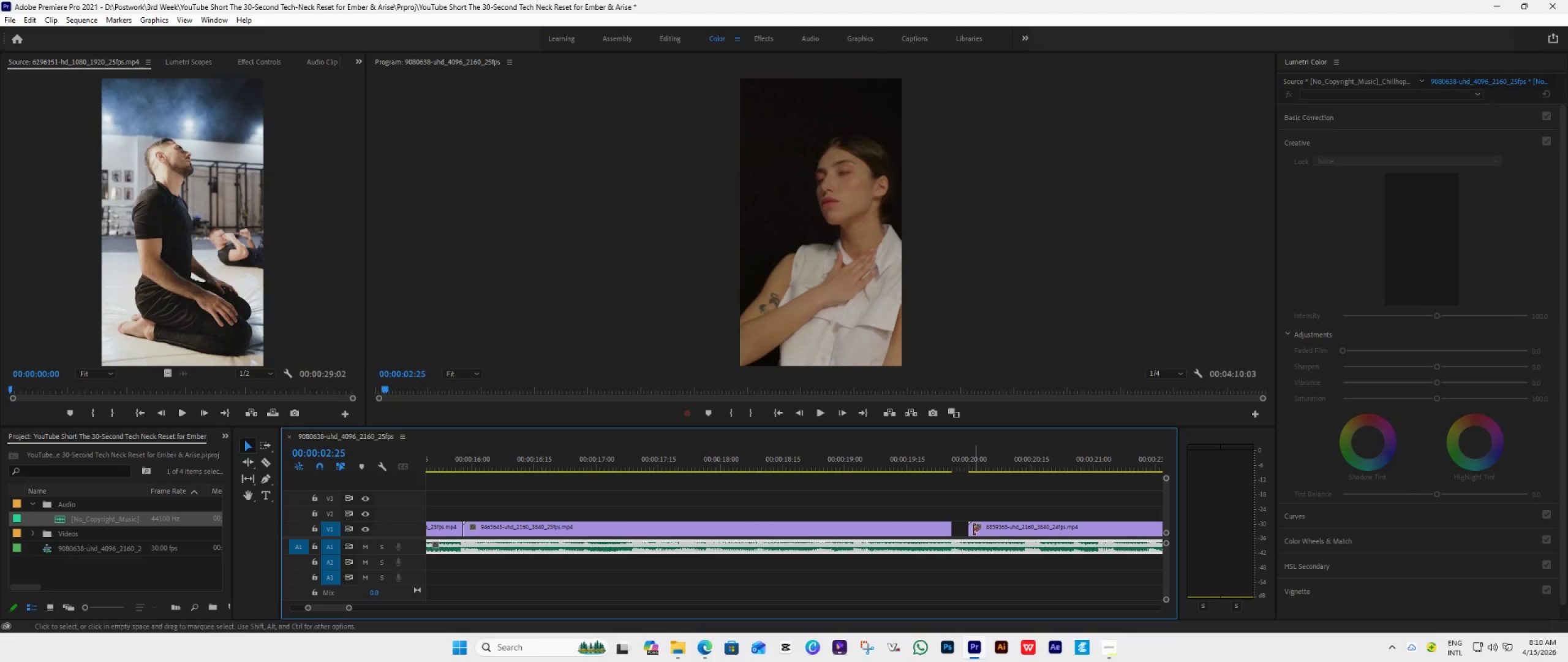 
left_click([975, 528])
 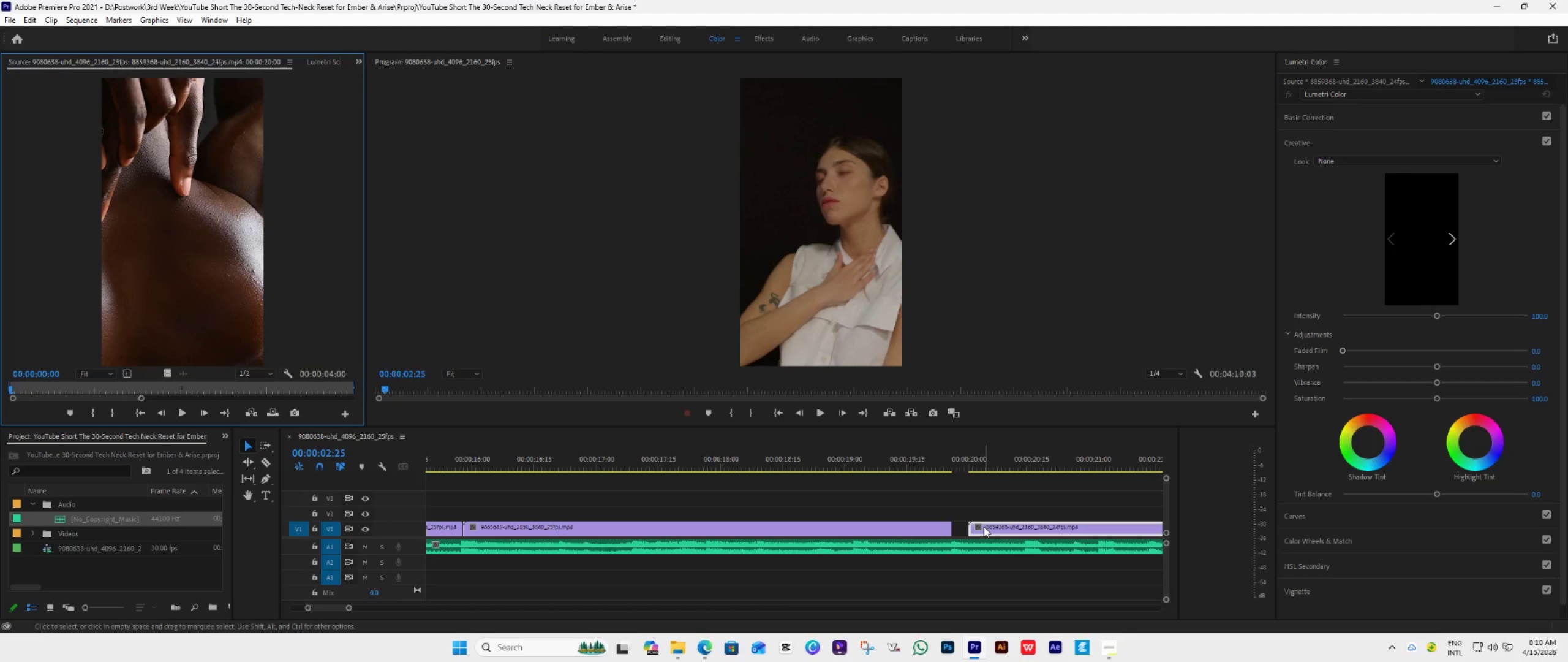 
left_click_drag(start_coordinate=[984, 527], to_coordinate=[962, 533])
 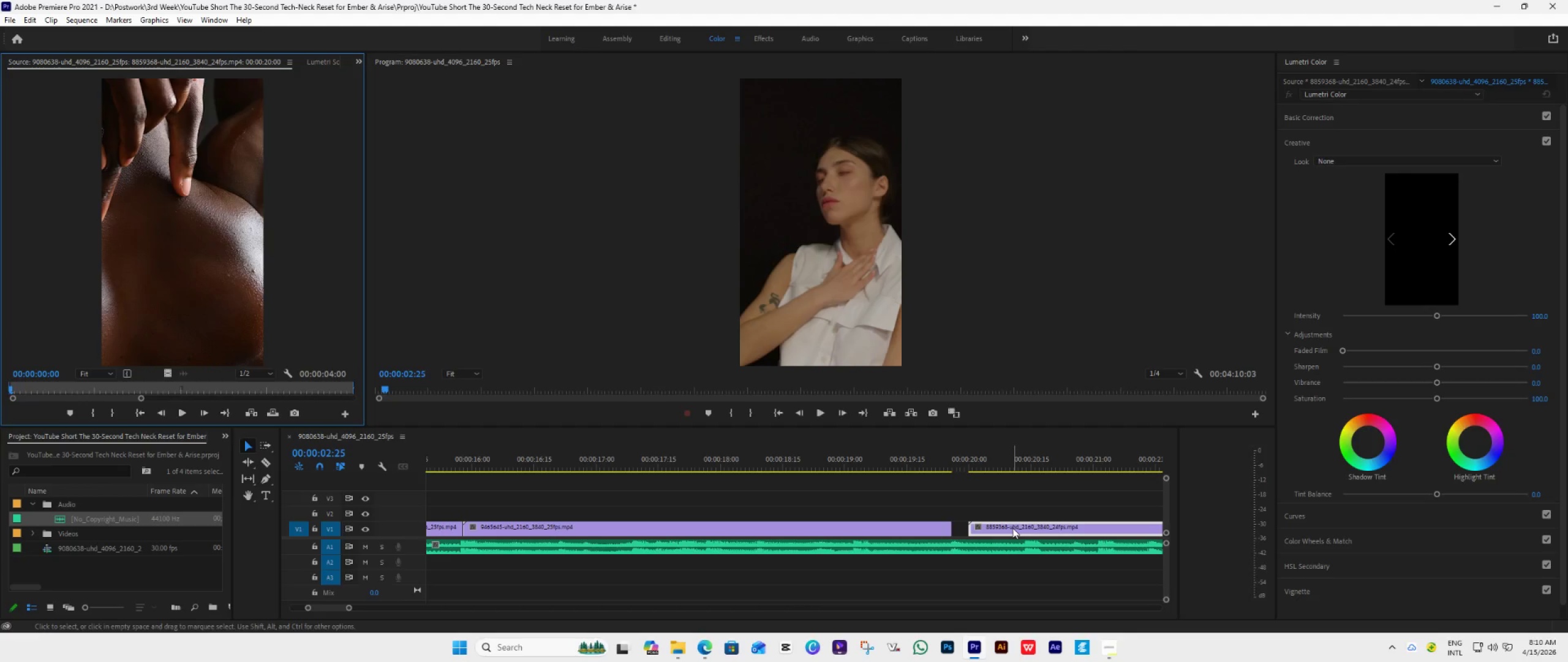 
left_click_drag(start_coordinate=[1012, 528], to_coordinate=[997, 529])
 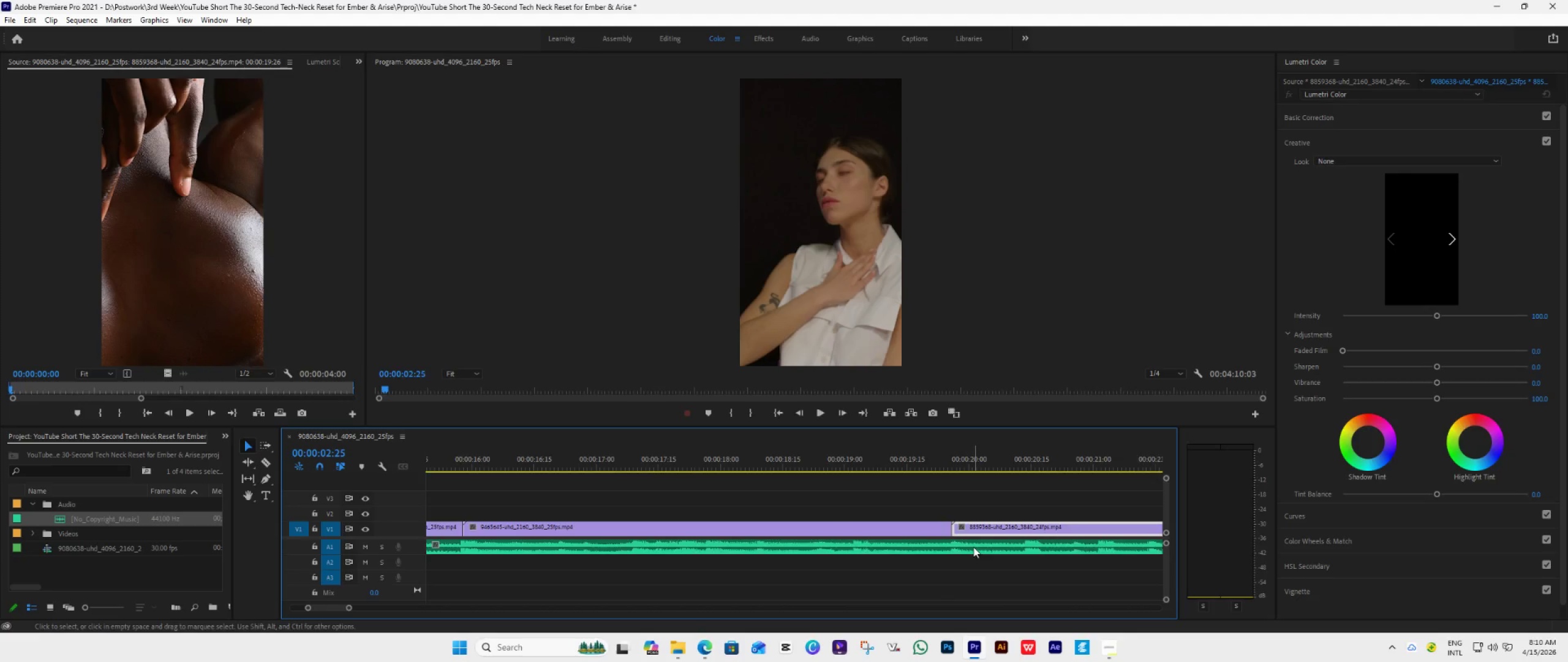 
scroll: coordinate [936, 564], scroll_direction: down, amount: 20.0
 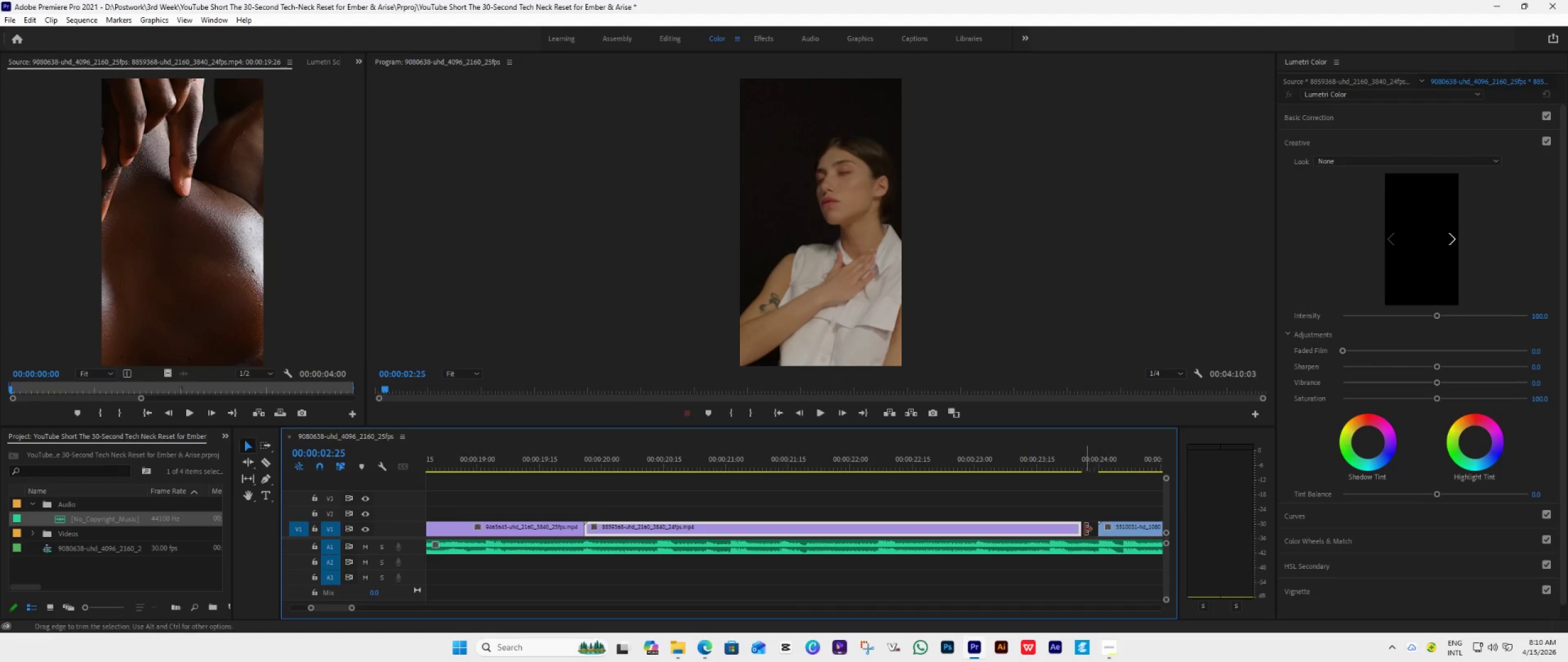 
left_click_drag(start_coordinate=[1085, 529], to_coordinate=[1052, 557])
 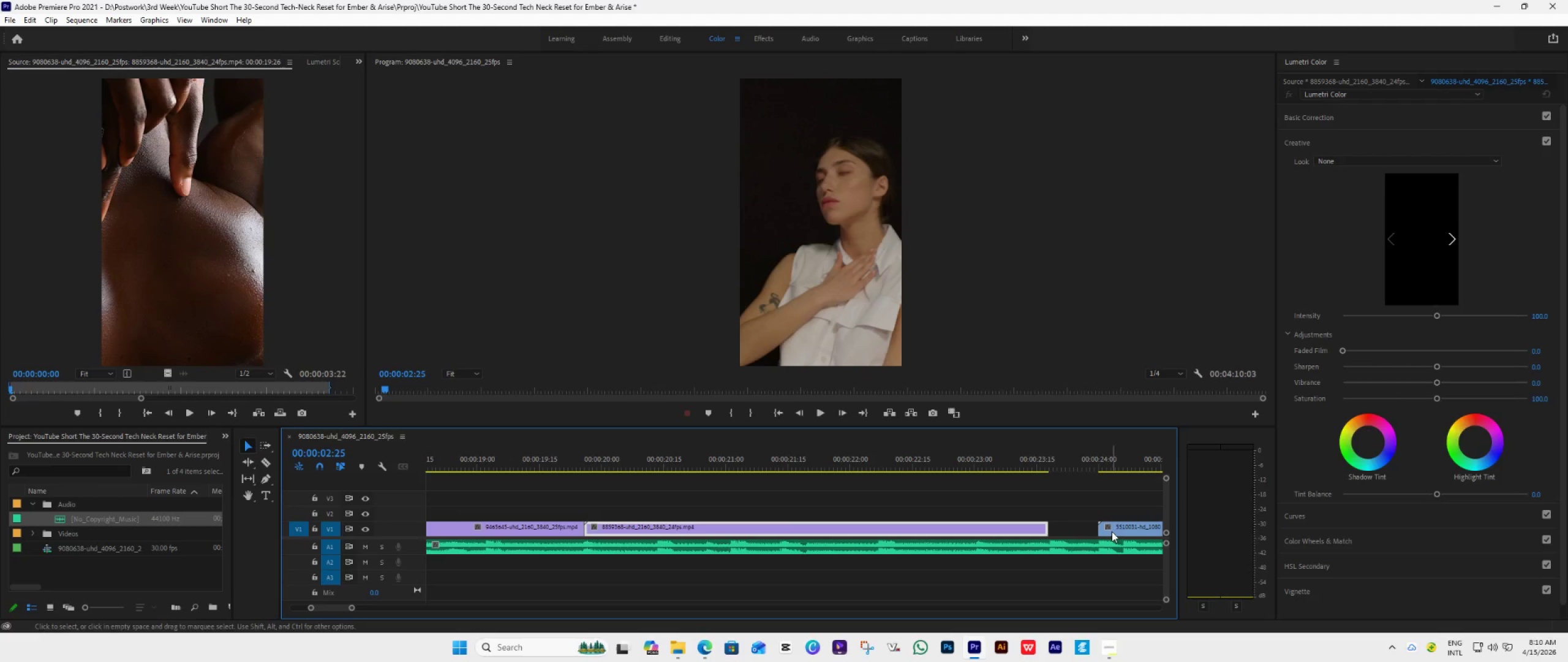 
left_click_drag(start_coordinate=[1112, 532], to_coordinate=[1061, 533])
 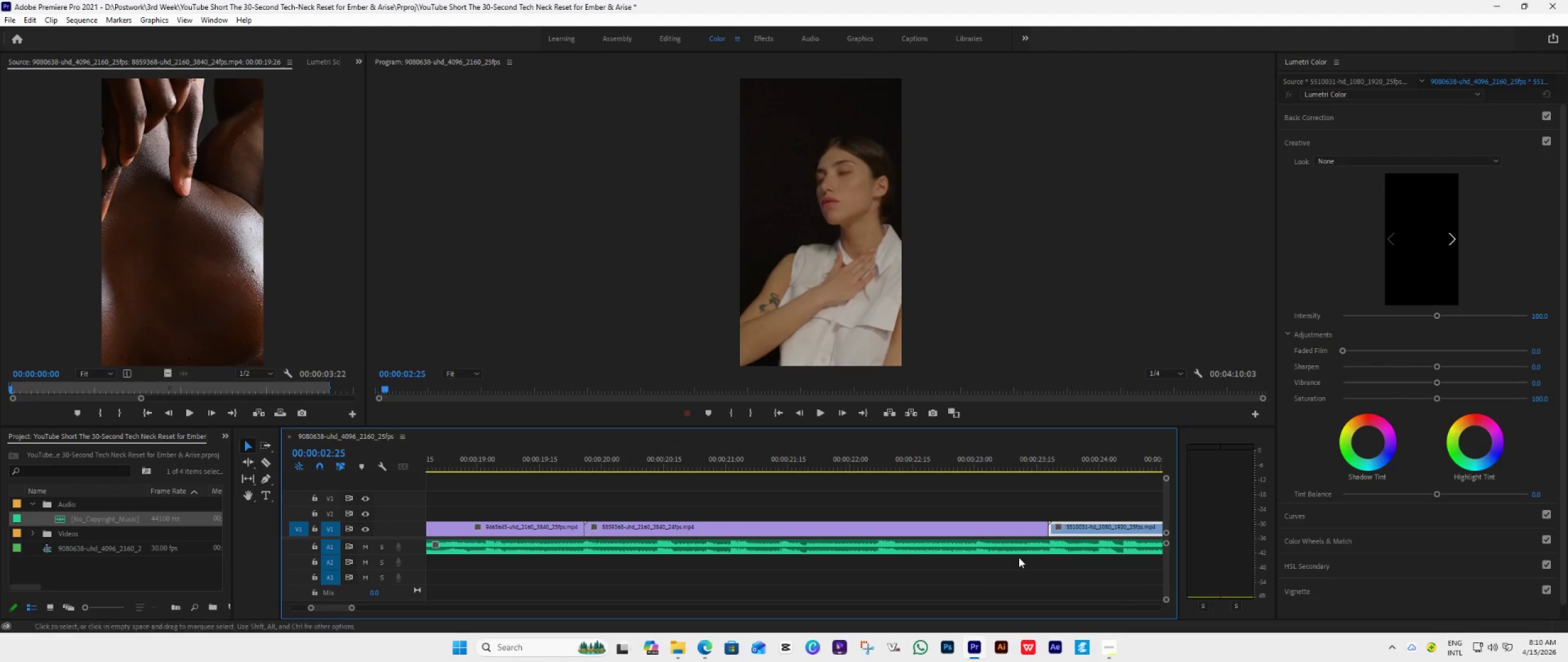 
scroll: coordinate [896, 566], scroll_direction: down, amount: 24.0
 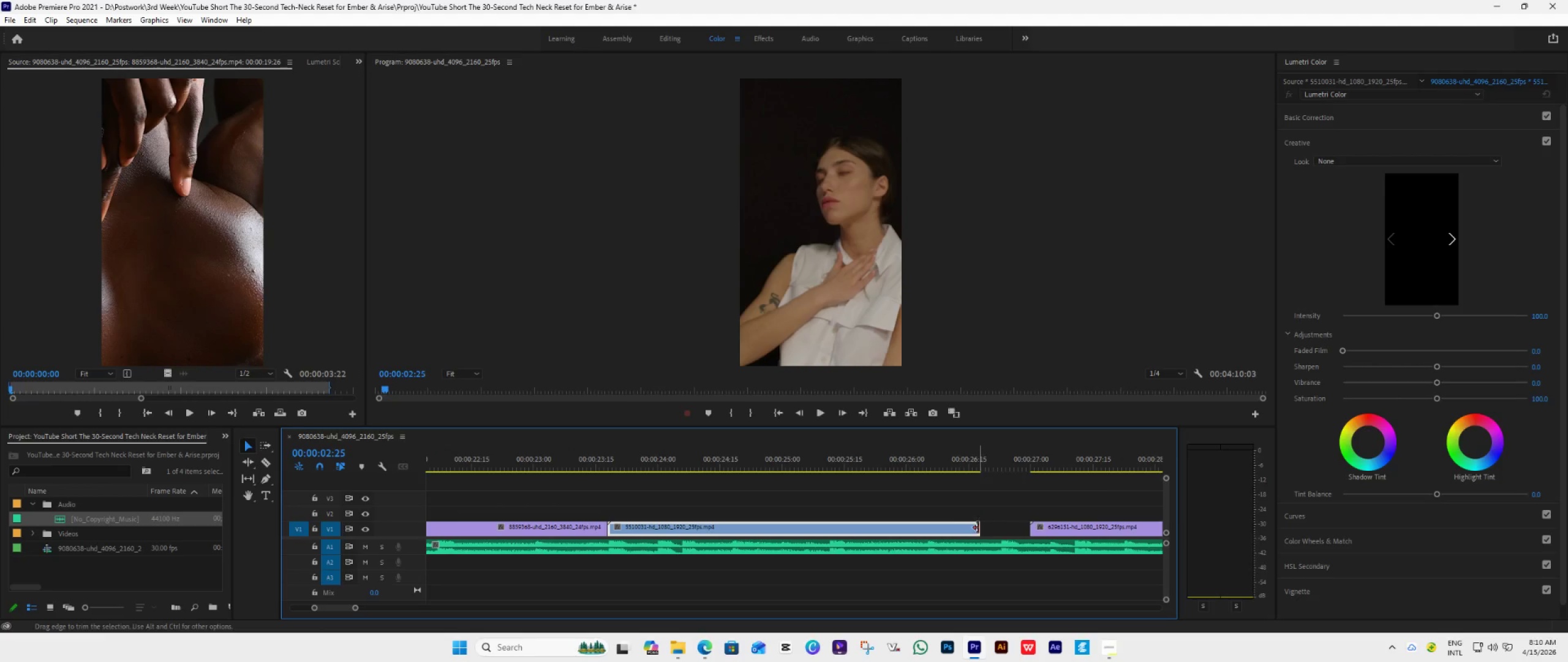 
left_click_drag(start_coordinate=[978, 528], to_coordinate=[997, 546])
 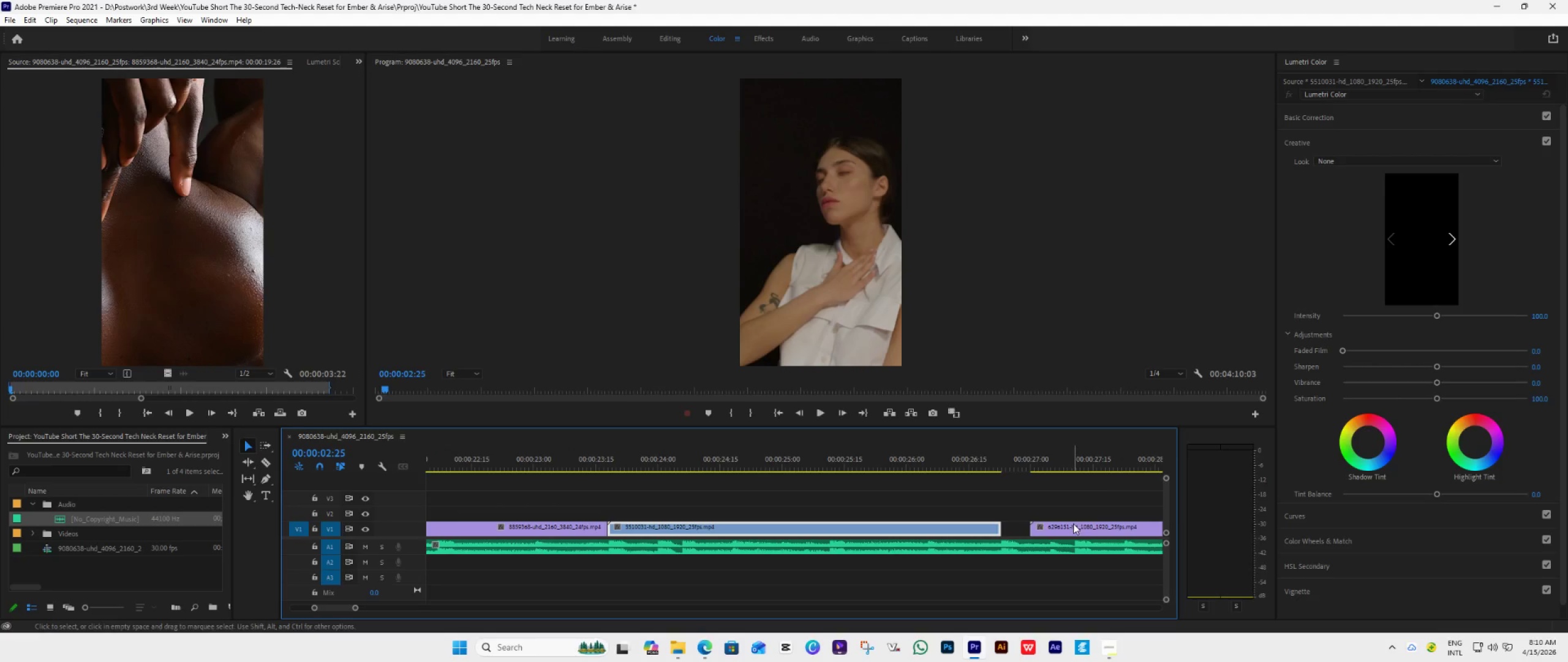 
left_click_drag(start_coordinate=[1073, 523], to_coordinate=[1044, 528])
 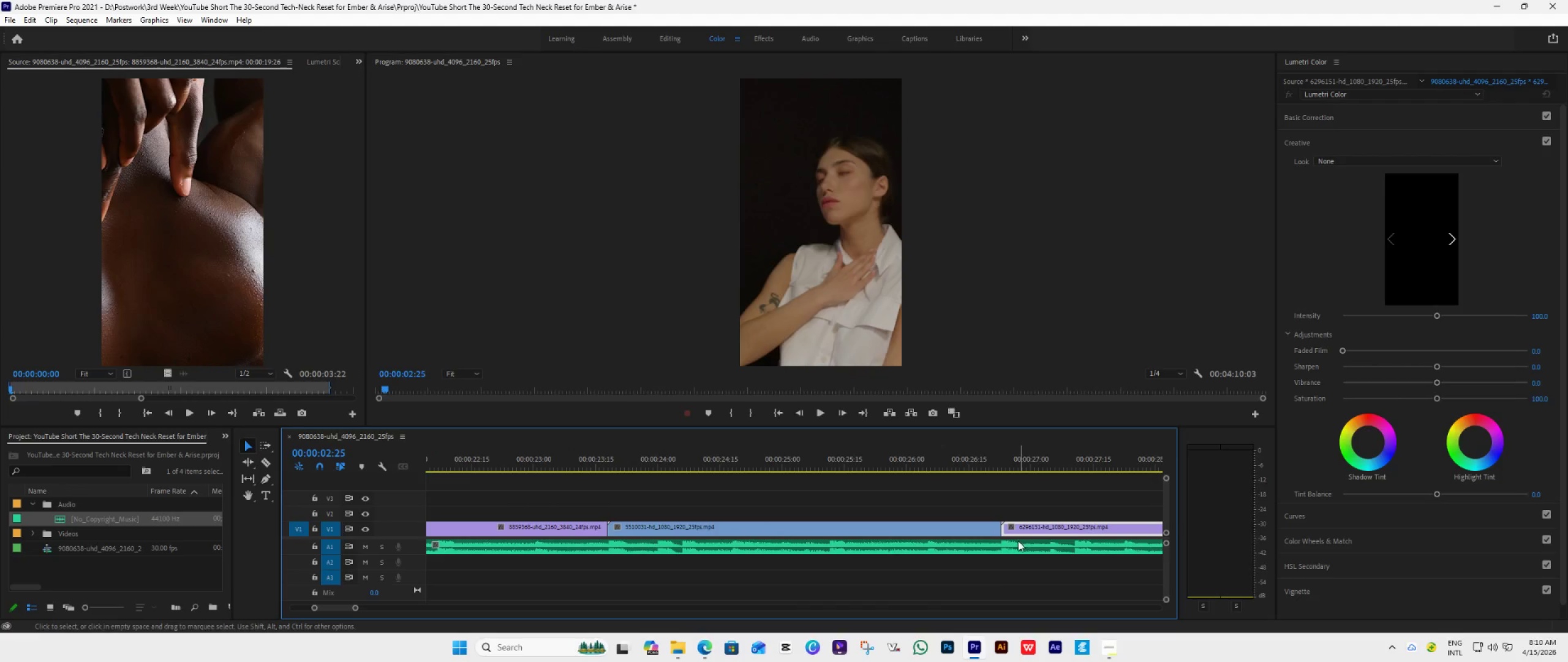 
scroll: coordinate [1010, 554], scroll_direction: down, amount: 23.0
 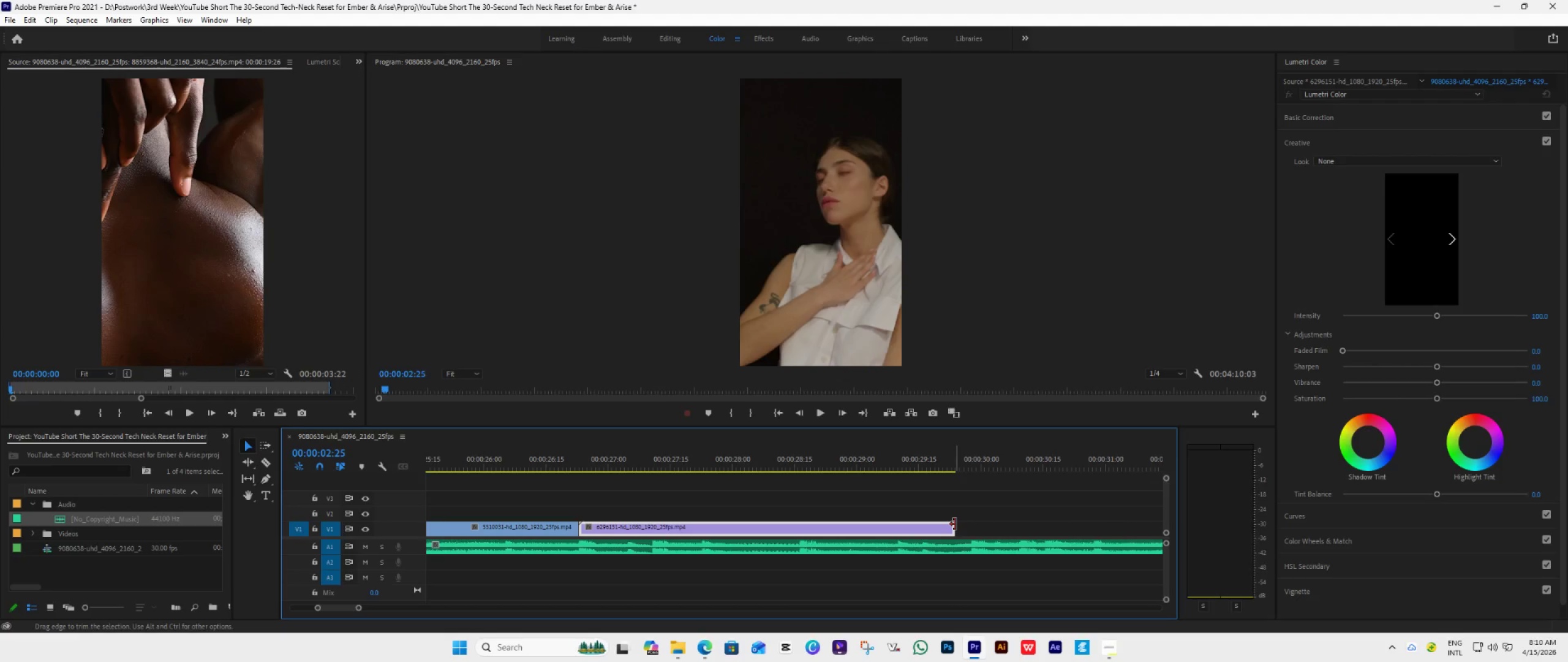 
left_click([955, 524])
 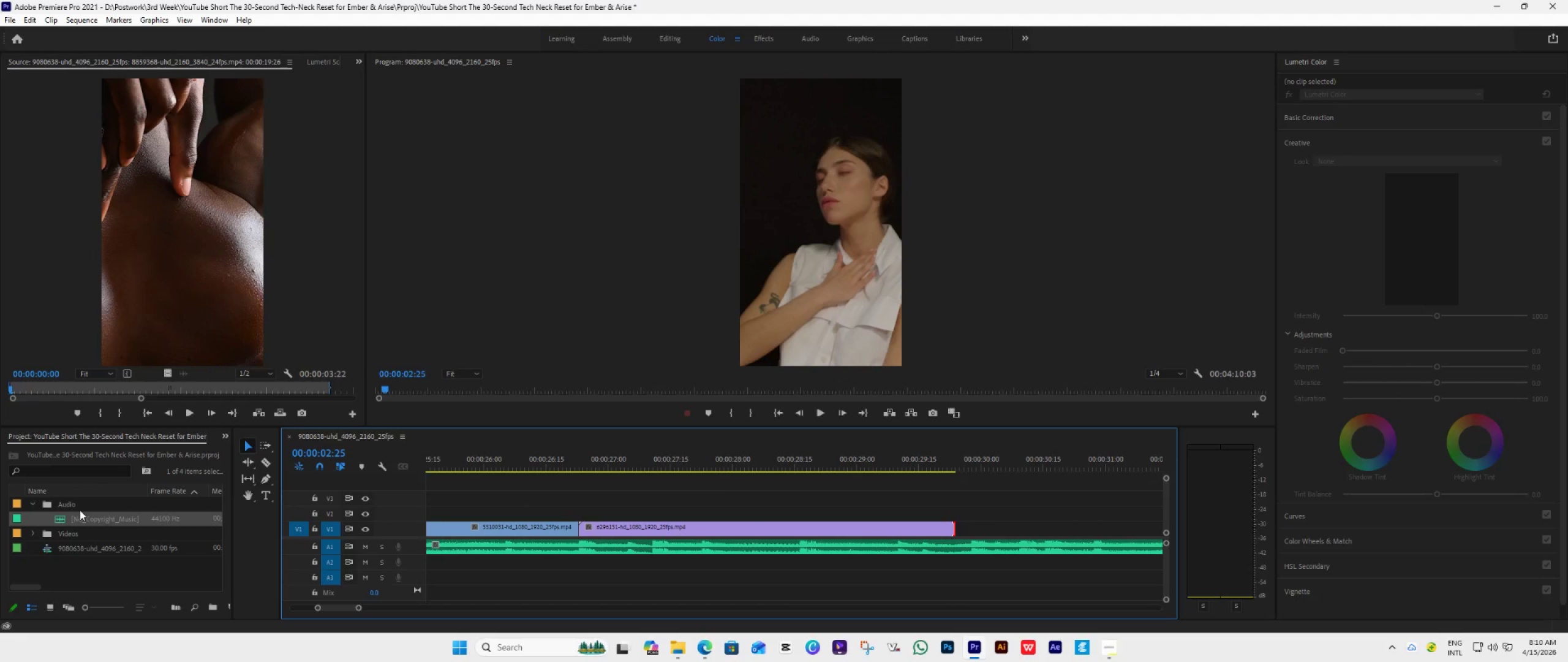 
scroll: coordinate [80, 510], scroll_direction: up, amount: 7.0
 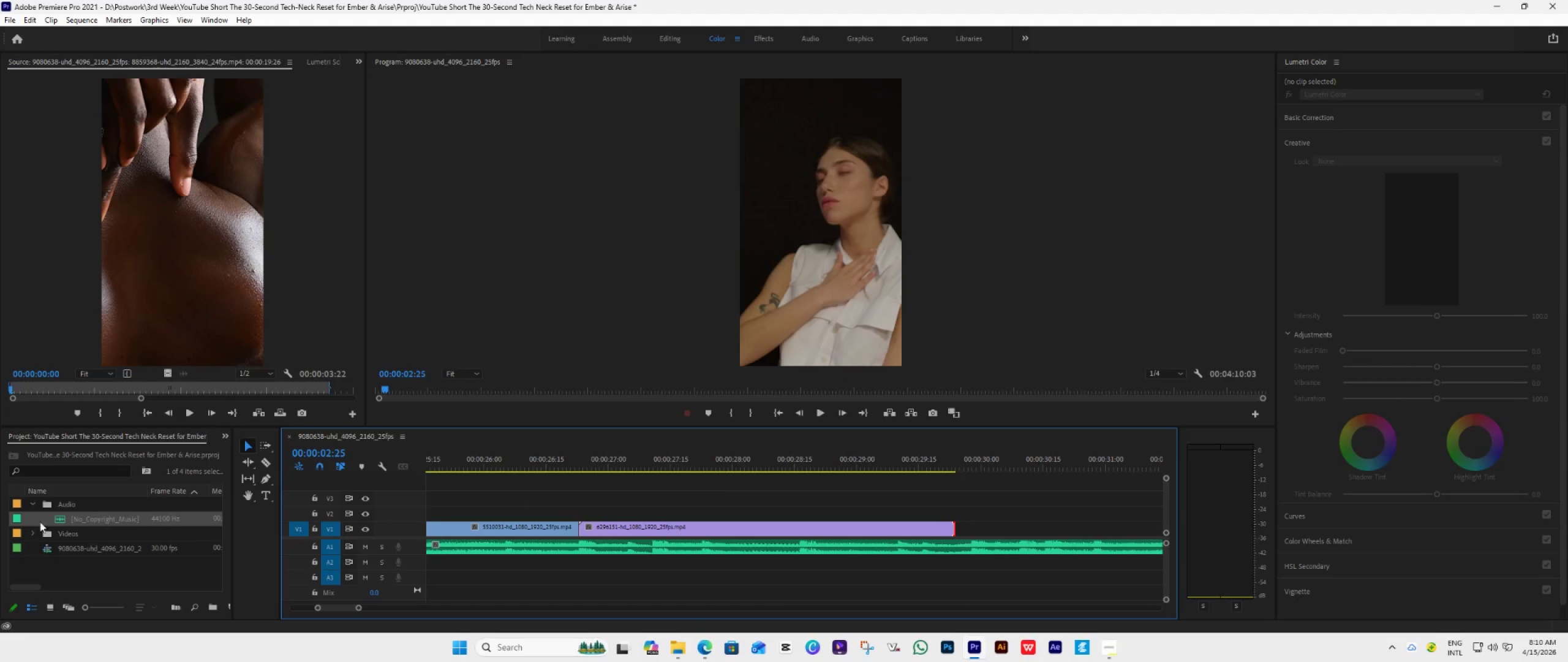 
left_click([32, 500])
 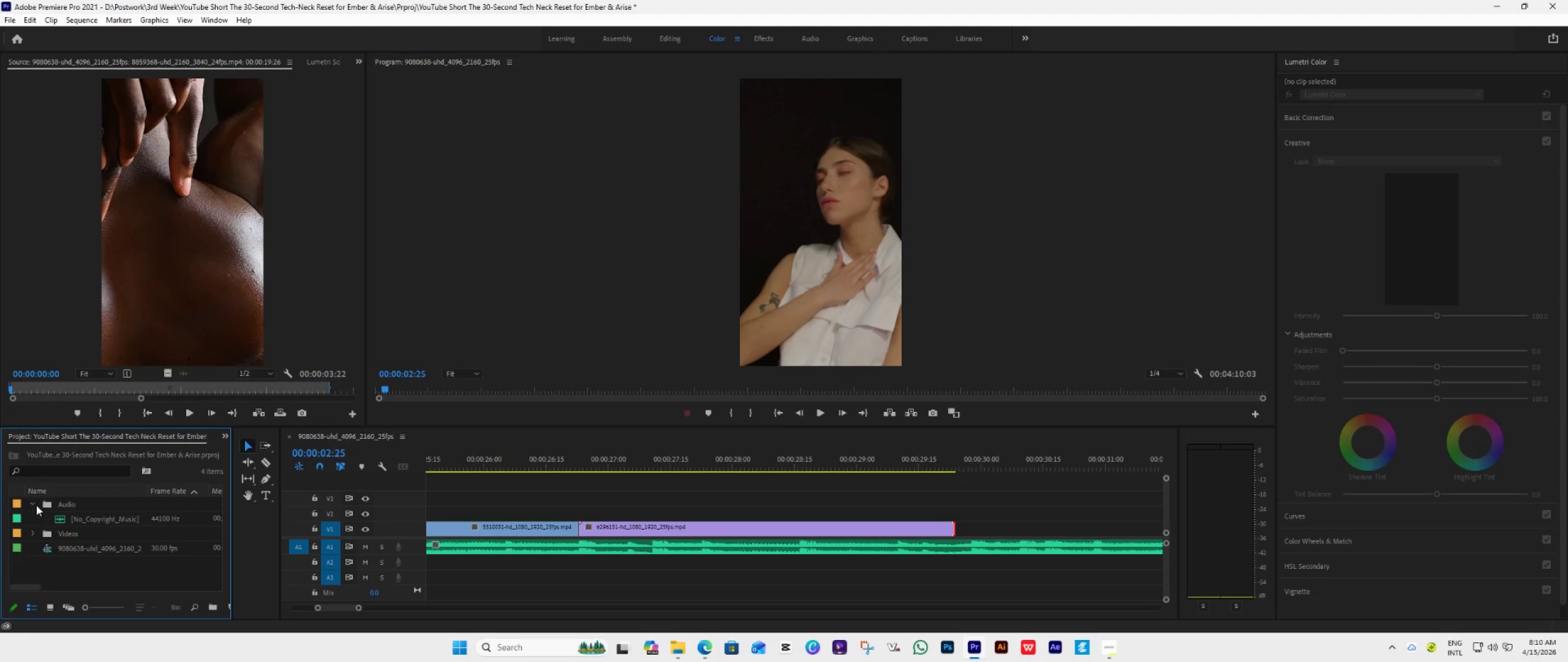 
left_click([36, 504])
 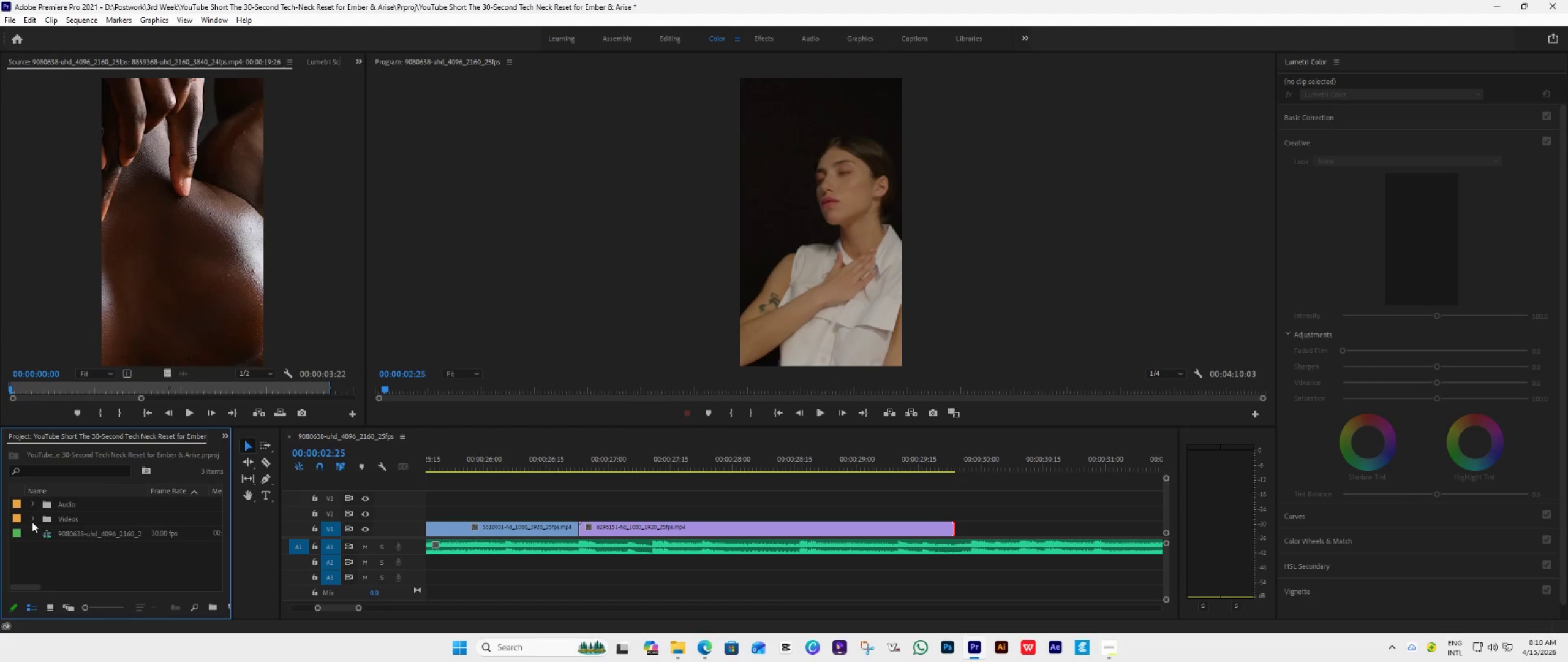 
left_click([33, 518])
 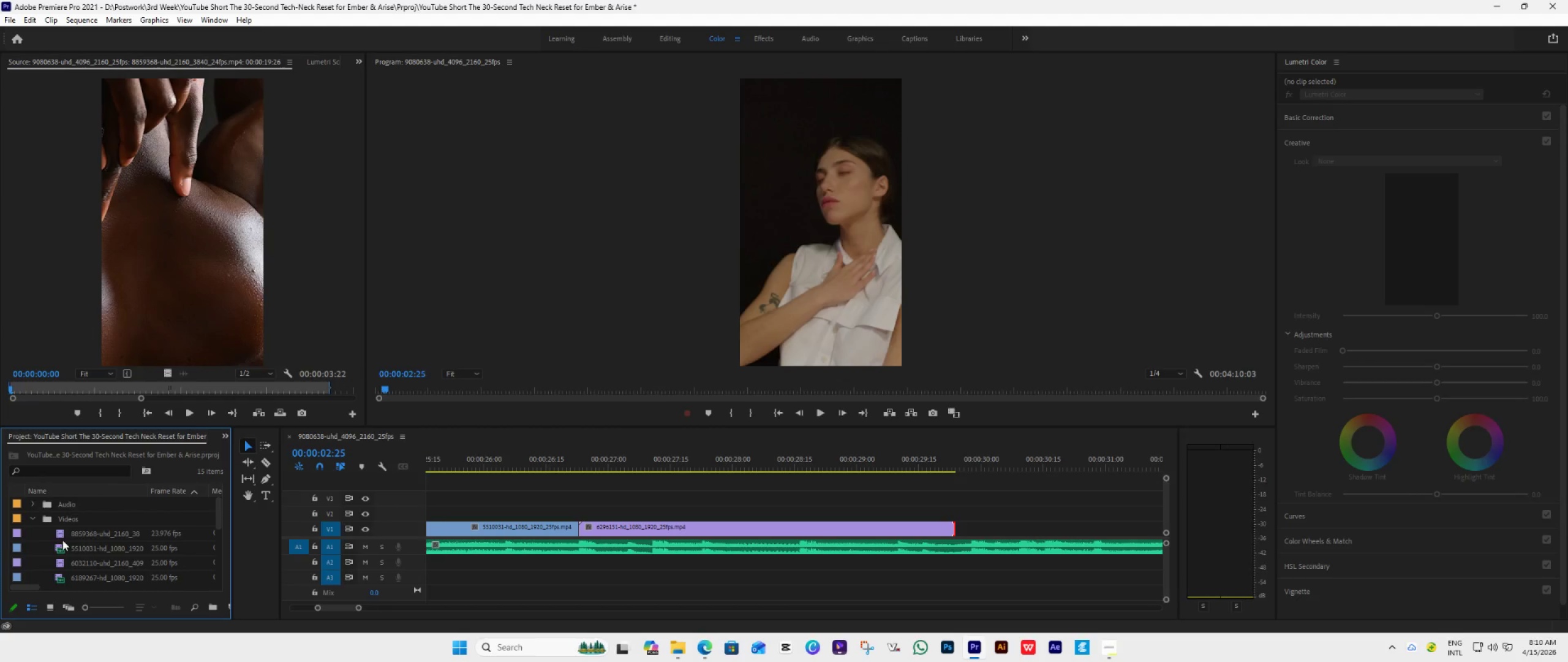 
left_click([63, 540])
 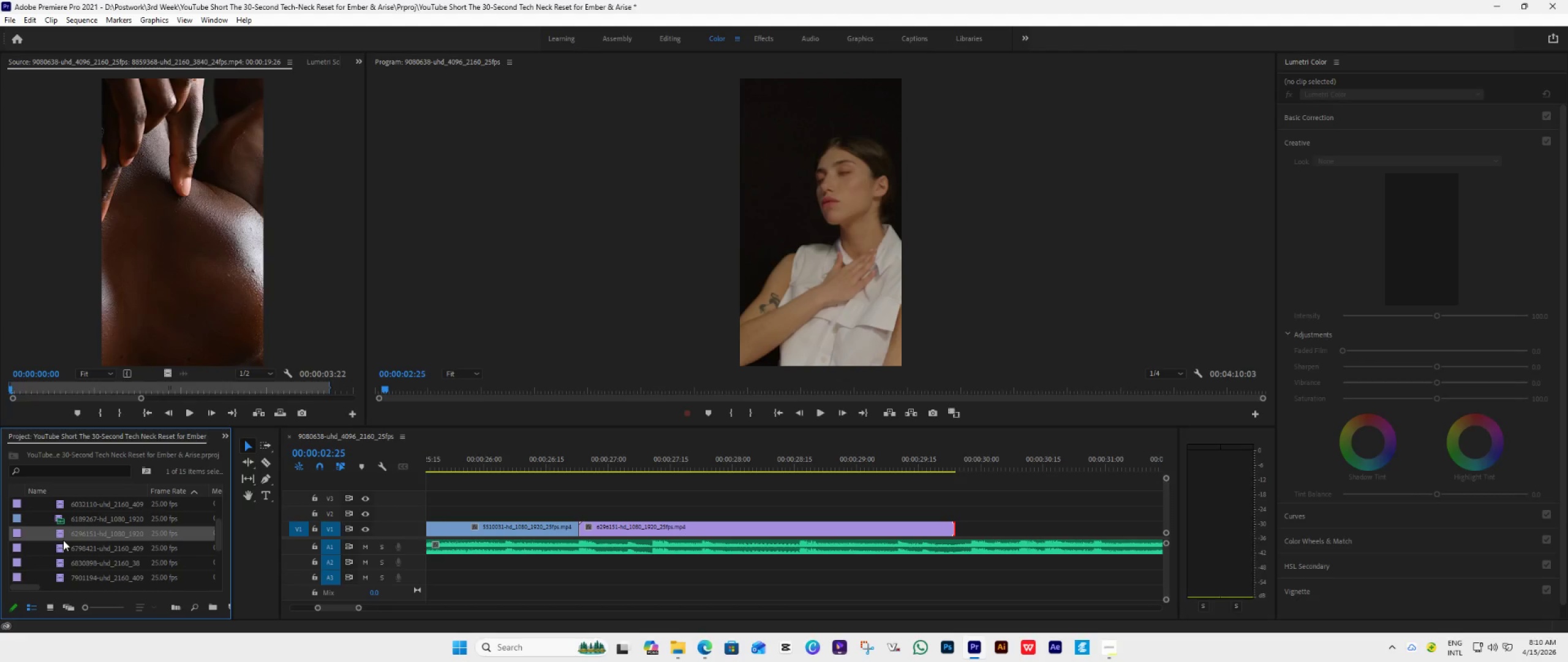 
scroll: coordinate [63, 540], scroll_direction: down, amount: 4.0
 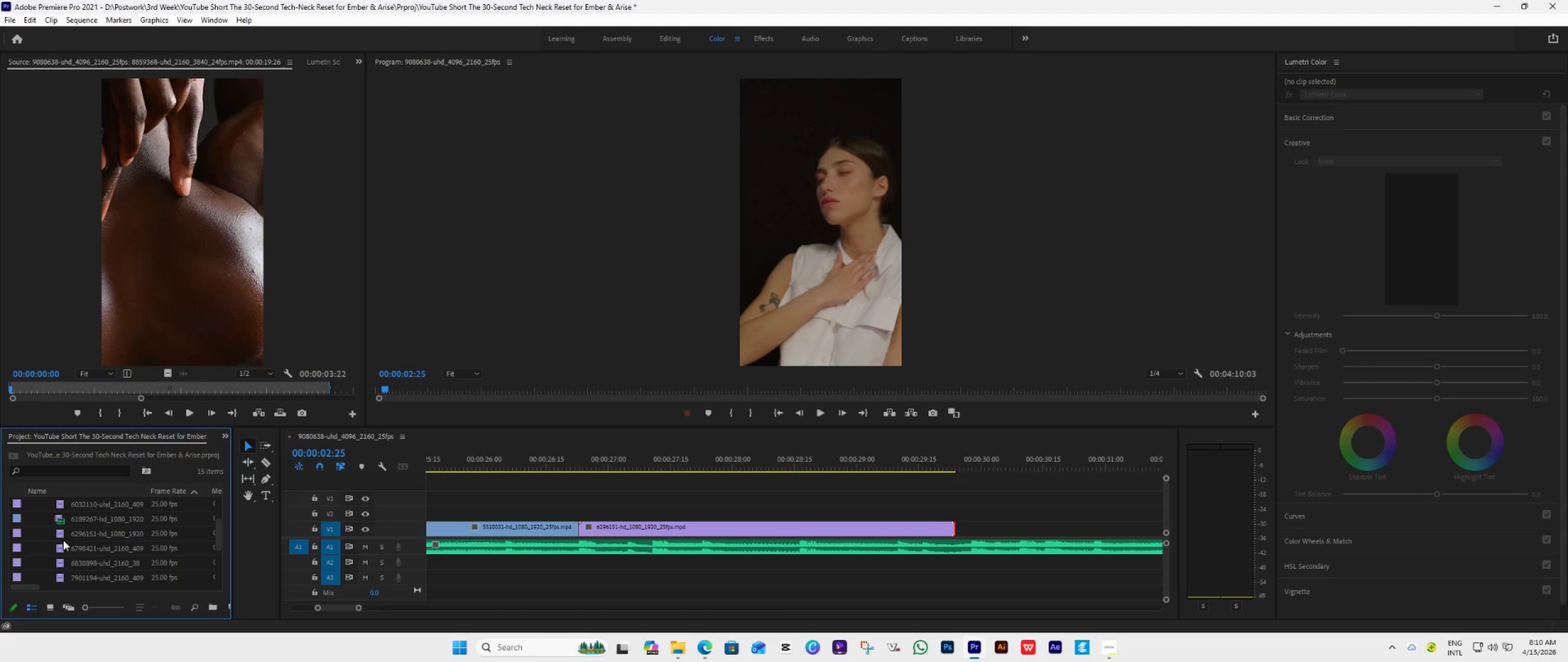 
double_click([63, 540])
 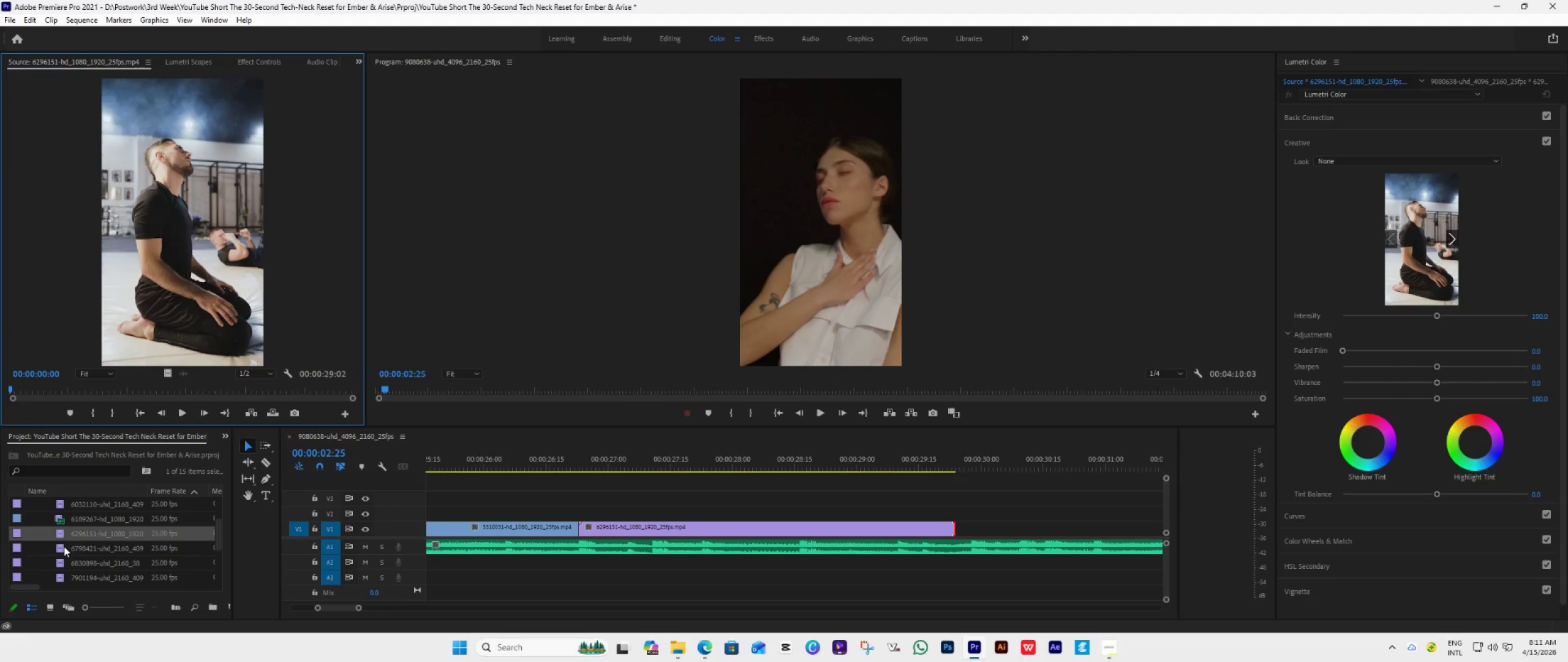 
left_click([64, 546])
 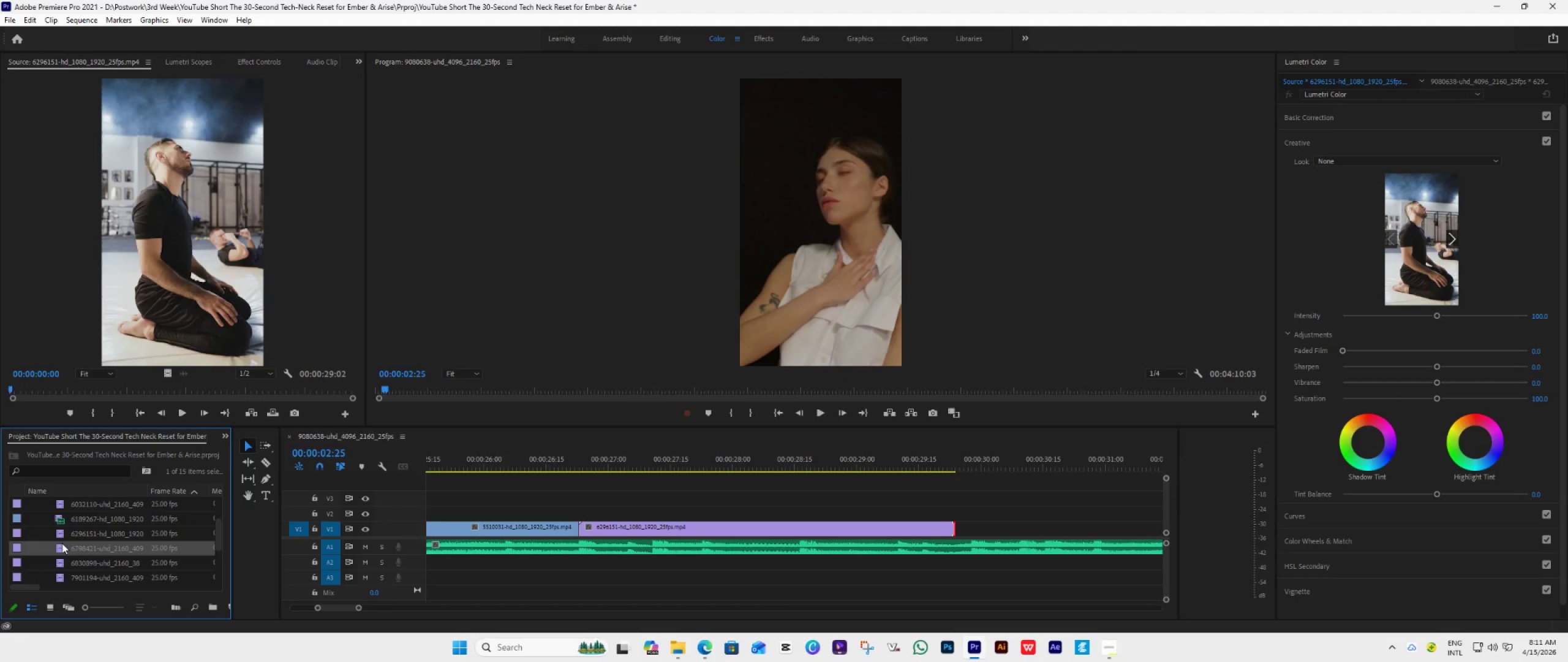 
double_click([62, 543])
 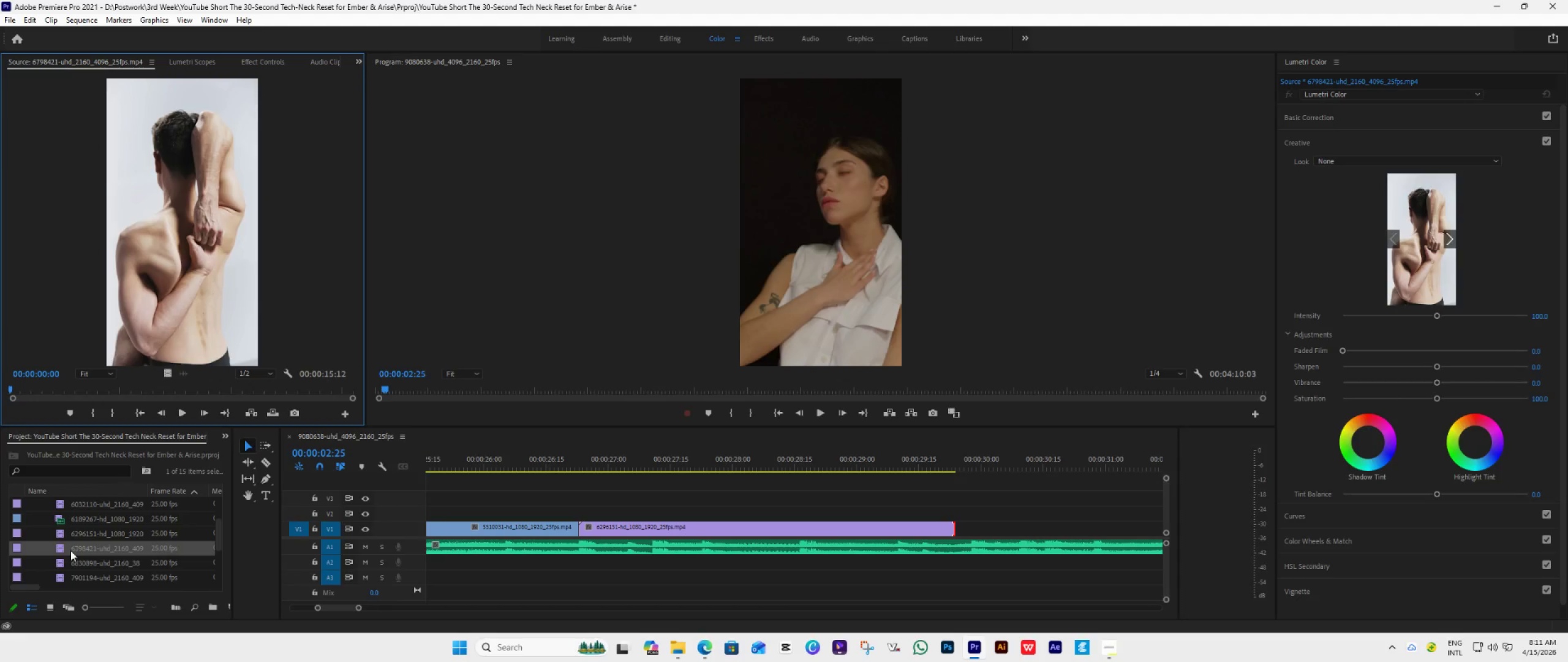 
left_click_drag(start_coordinate=[72, 550], to_coordinate=[952, 541])
 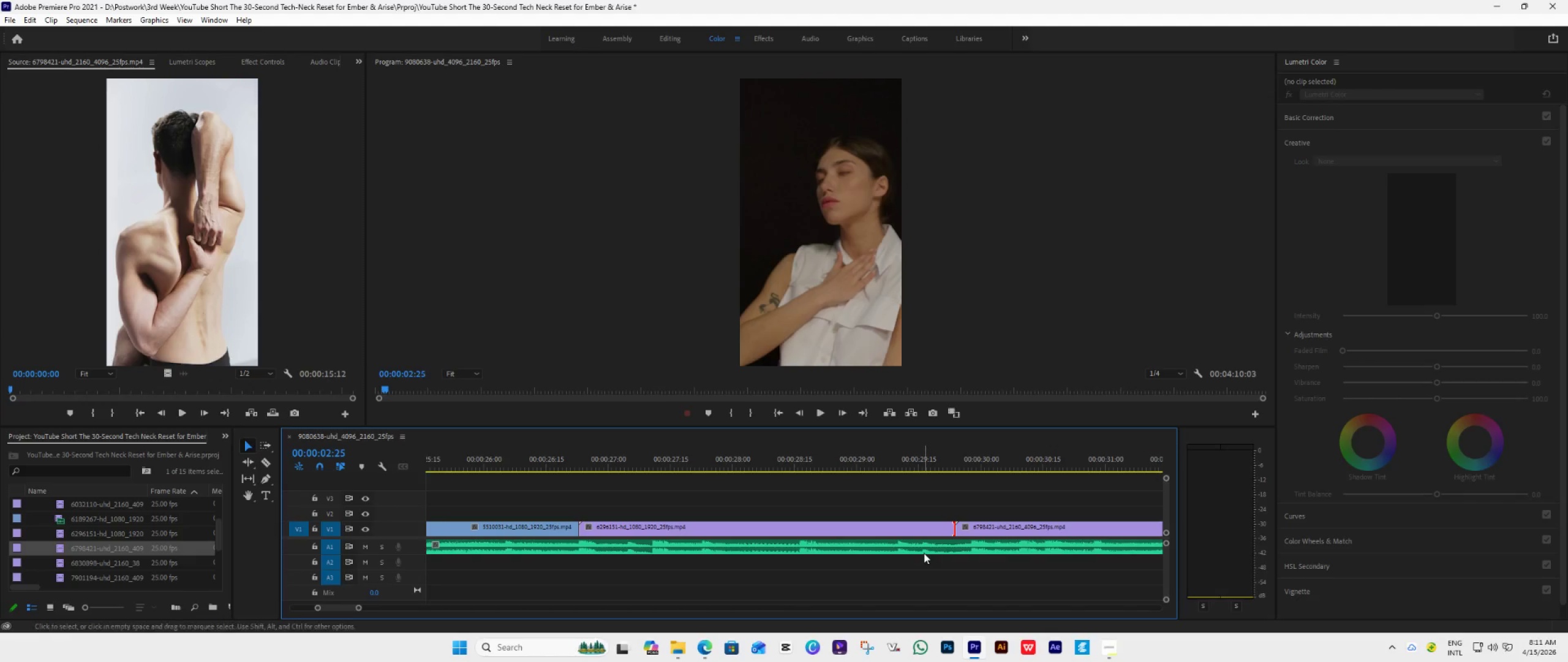 
scroll: coordinate [917, 554], scroll_direction: down, amount: 11.0
 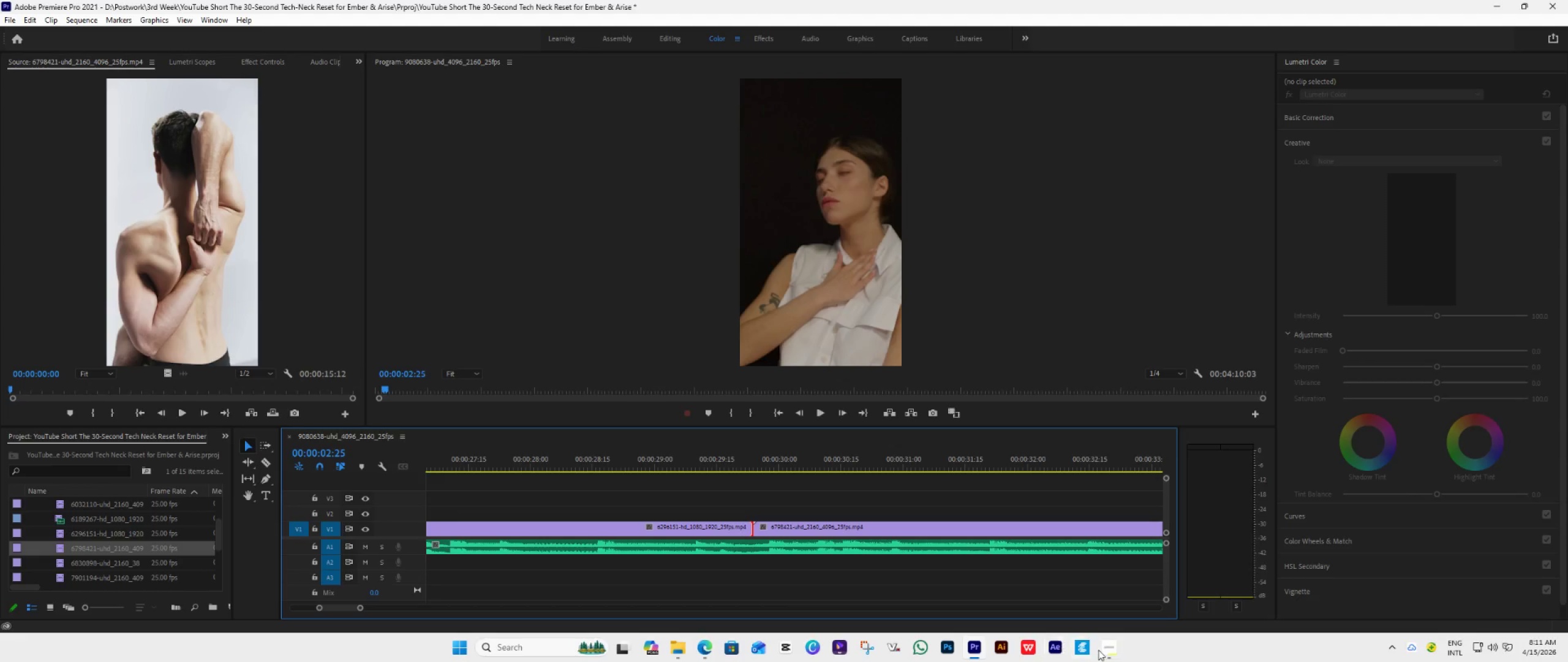 
left_click([1105, 649])